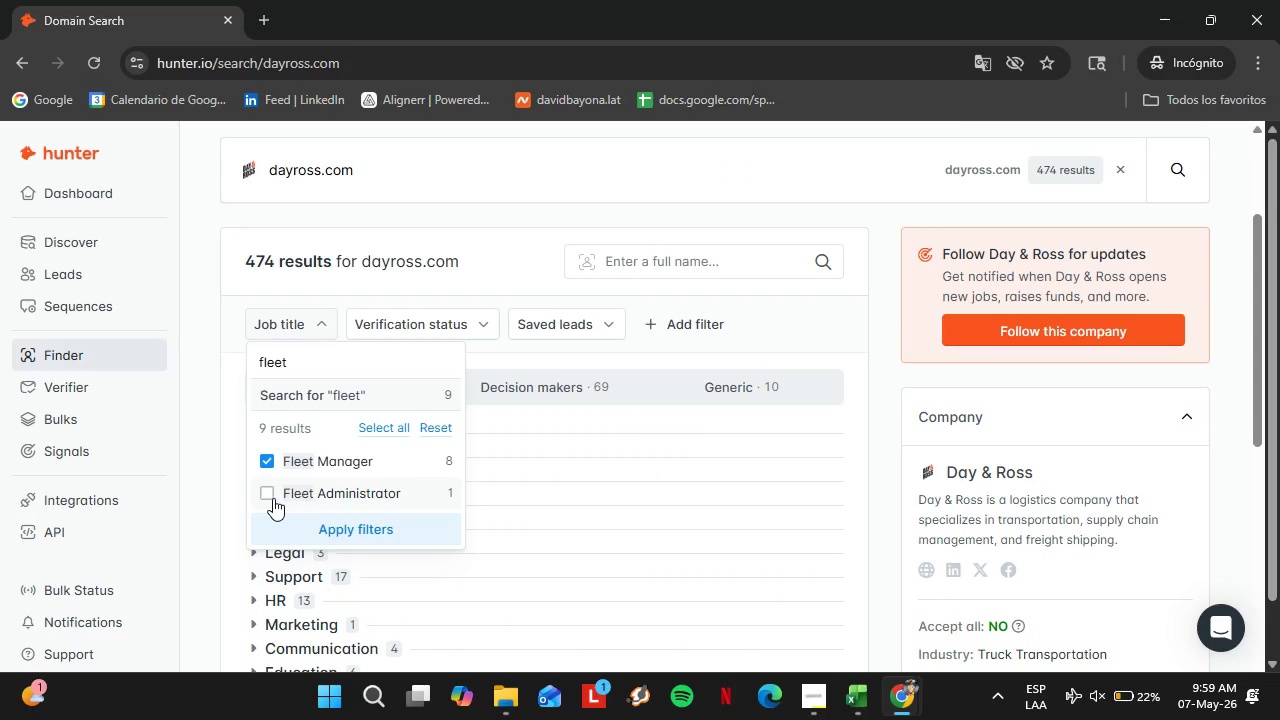 
left_click([312, 523])
 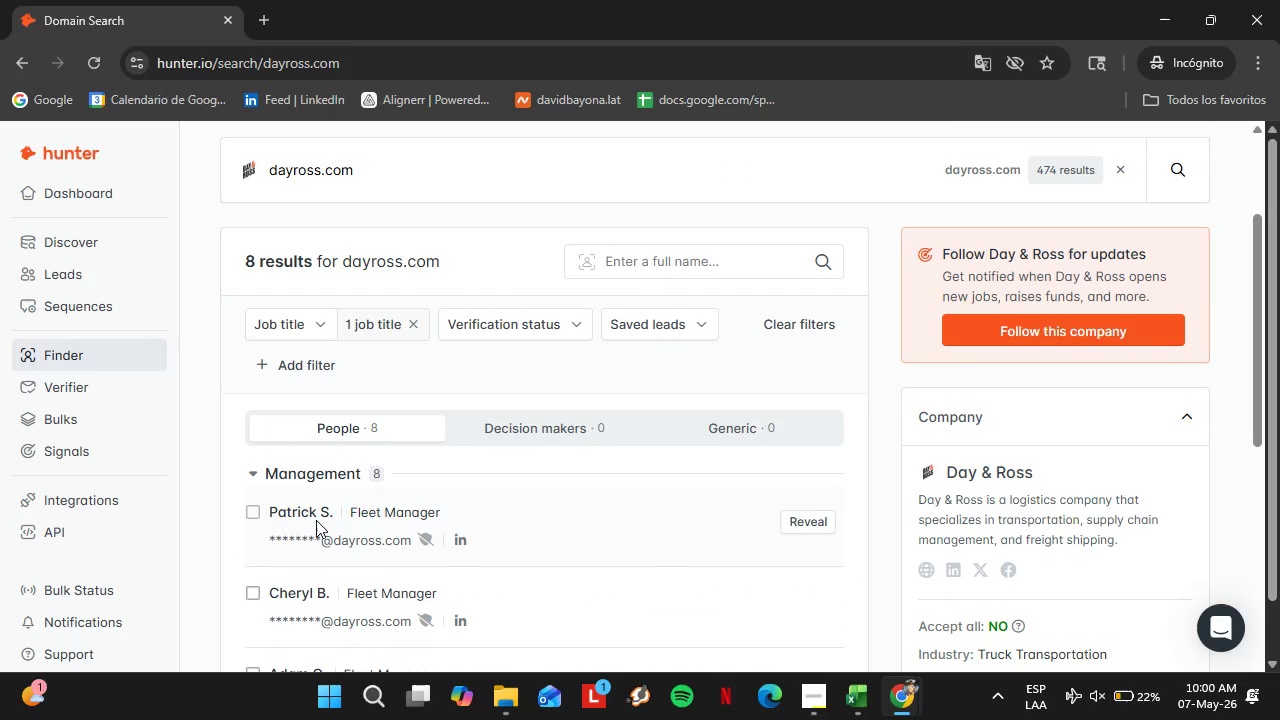 
wait(23.38)
 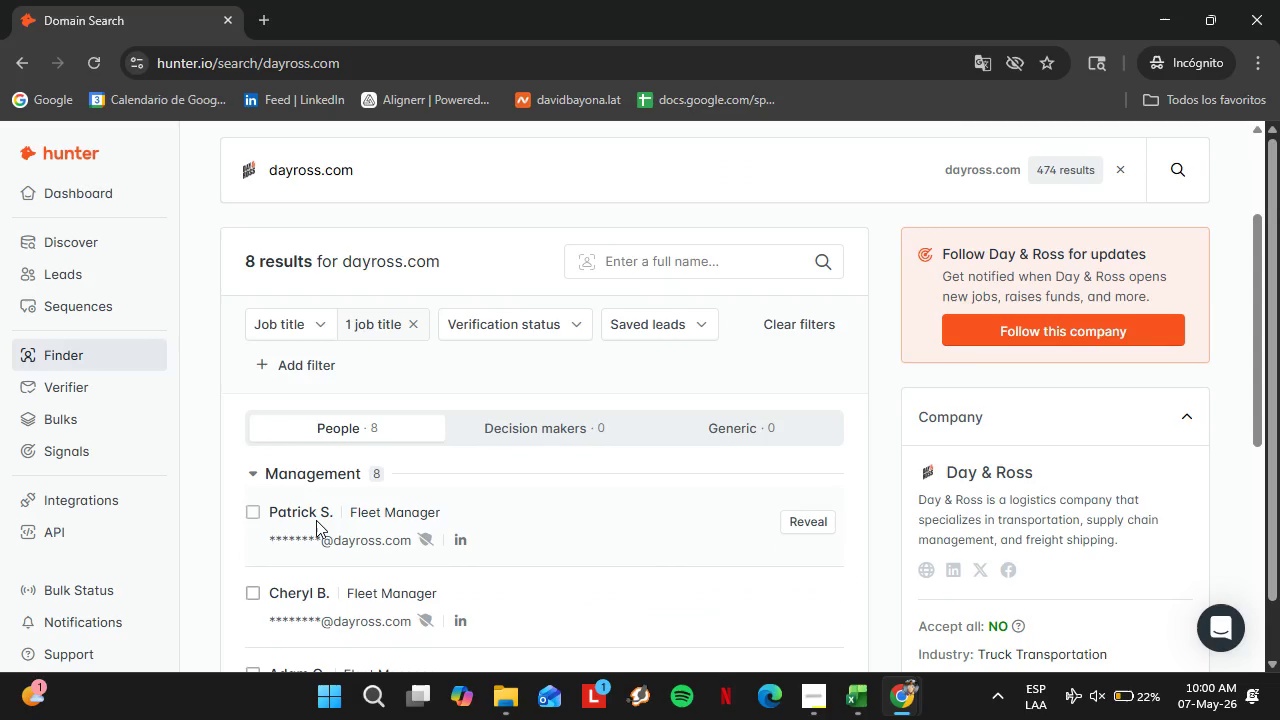 
scroll: coordinate [729, 538], scroll_direction: down, amount: 2.0
 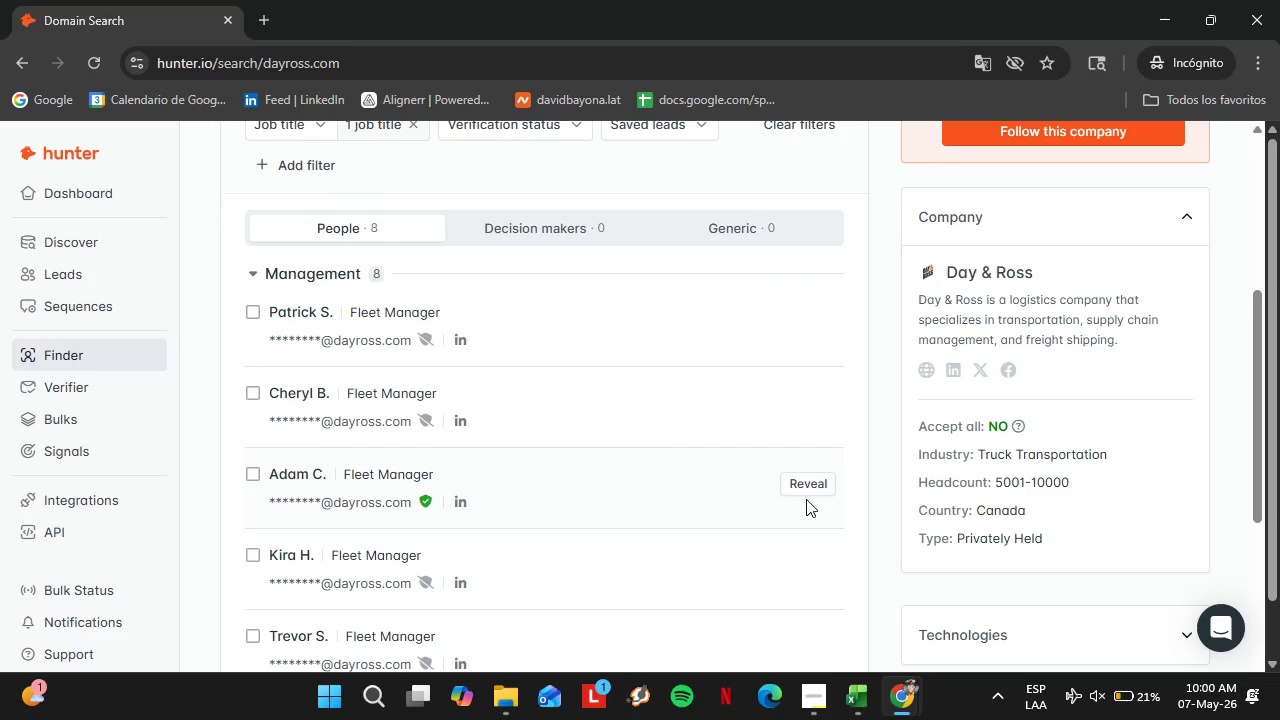 
left_click([810, 473])
 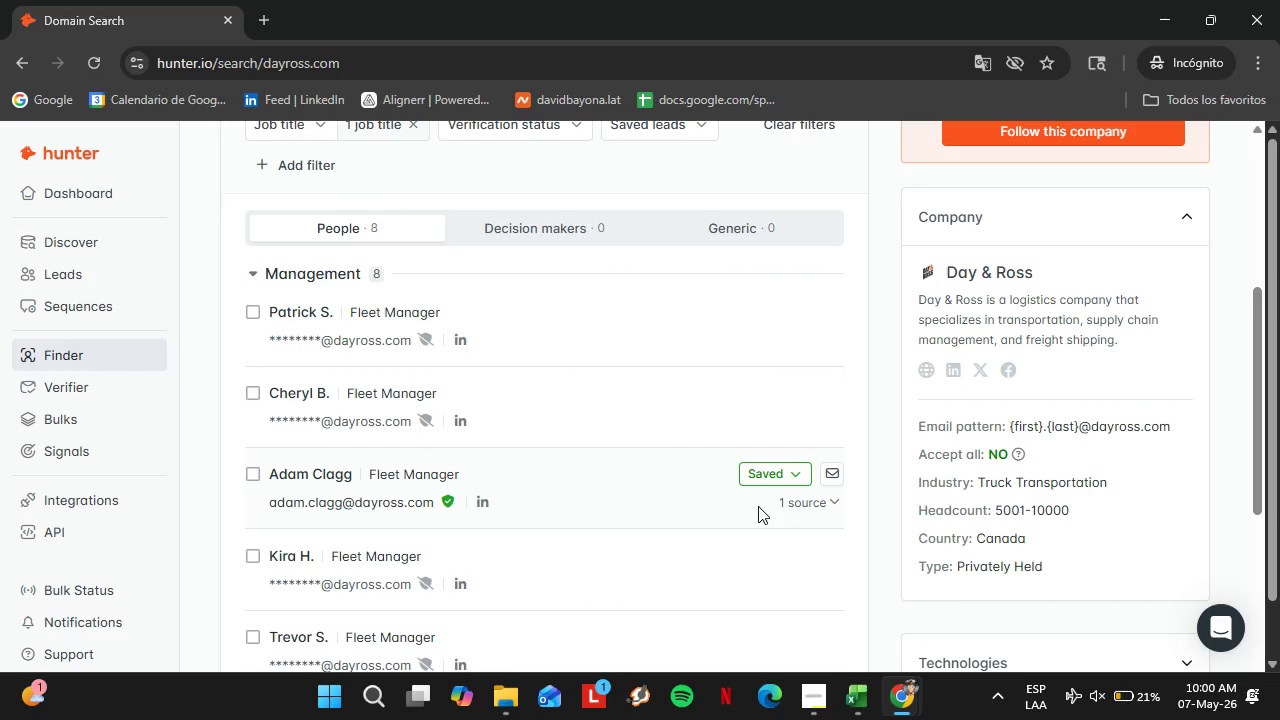 
wait(5.73)
 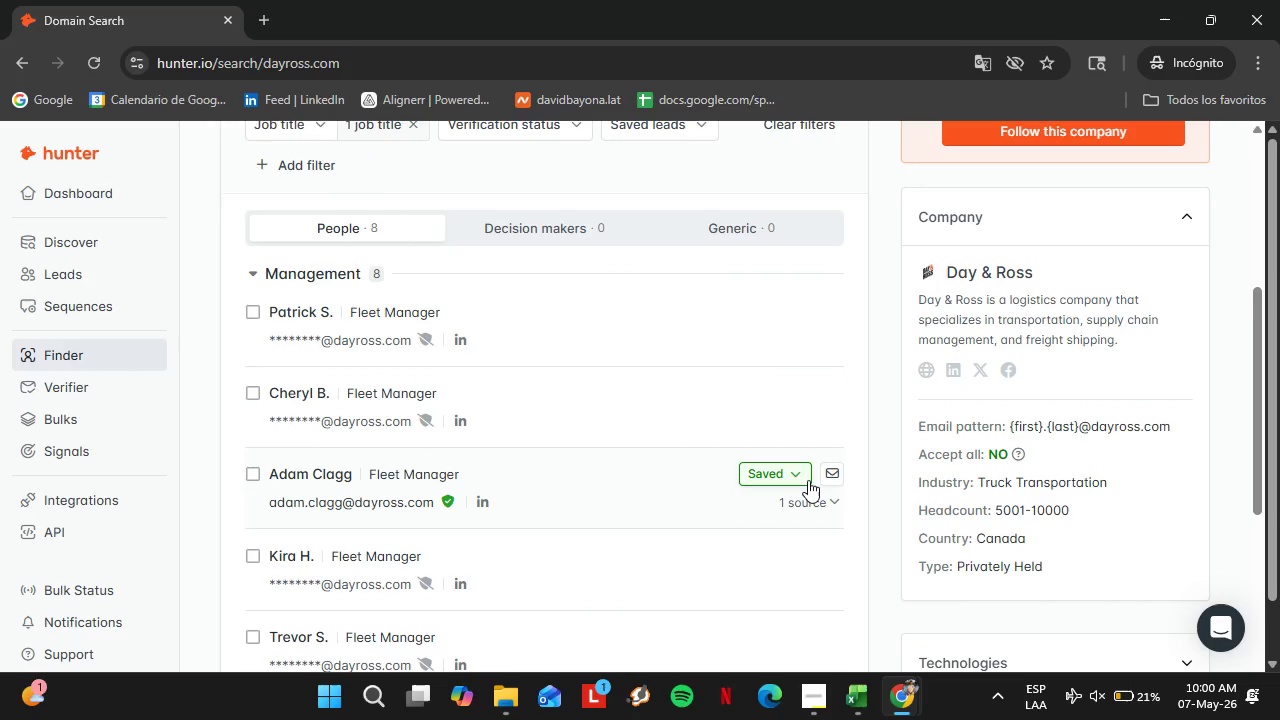 
left_click([775, 469])
 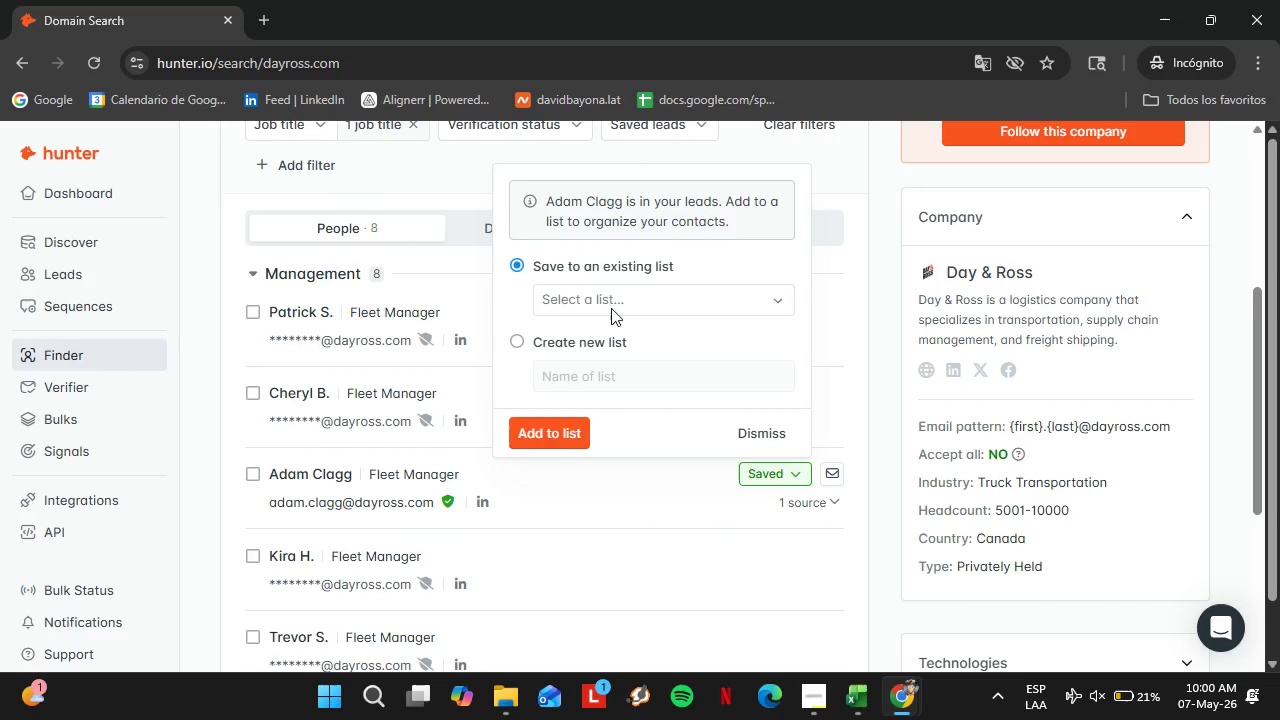 
left_click([611, 308])
 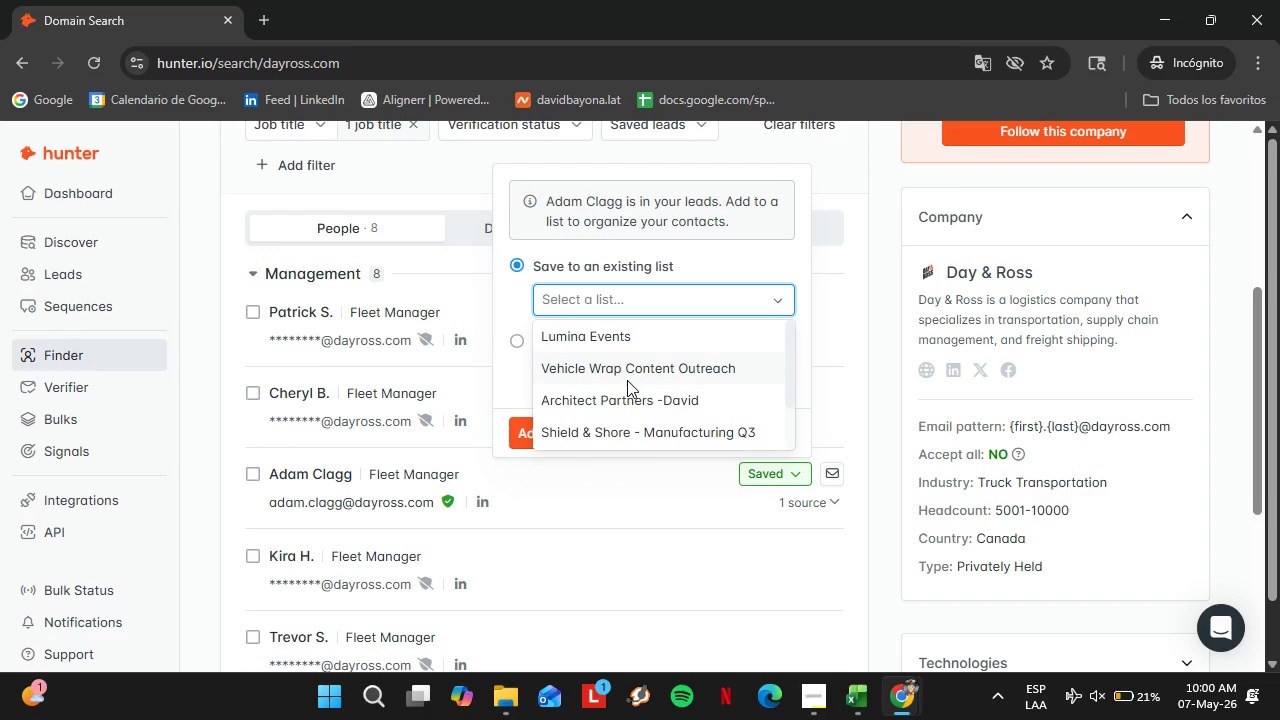 
left_click([627, 380])
 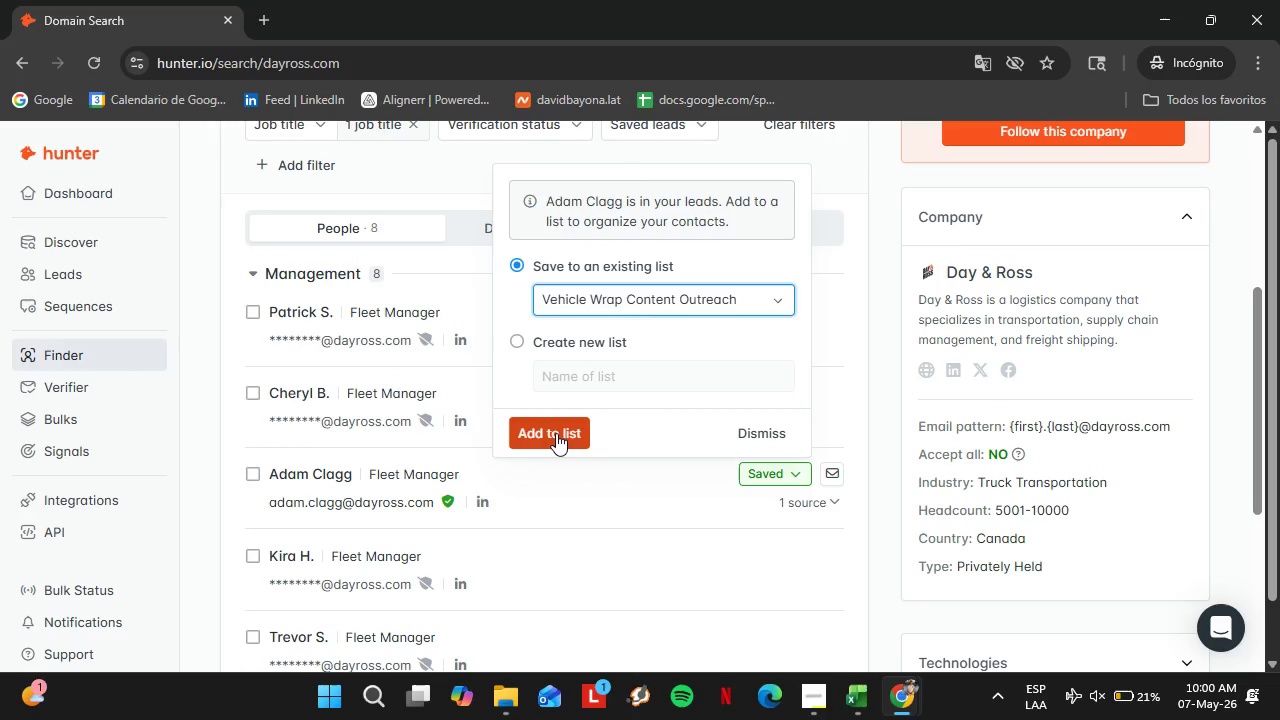 
left_click([556, 433])
 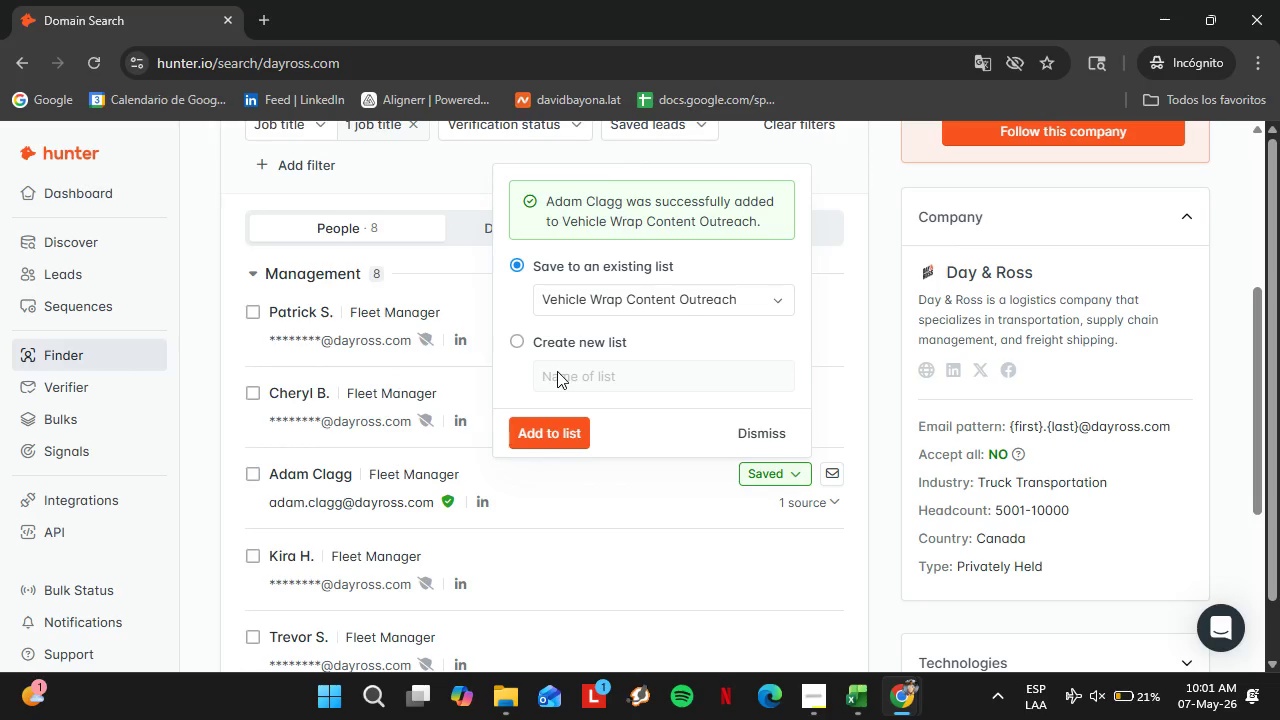 
wait(36.95)
 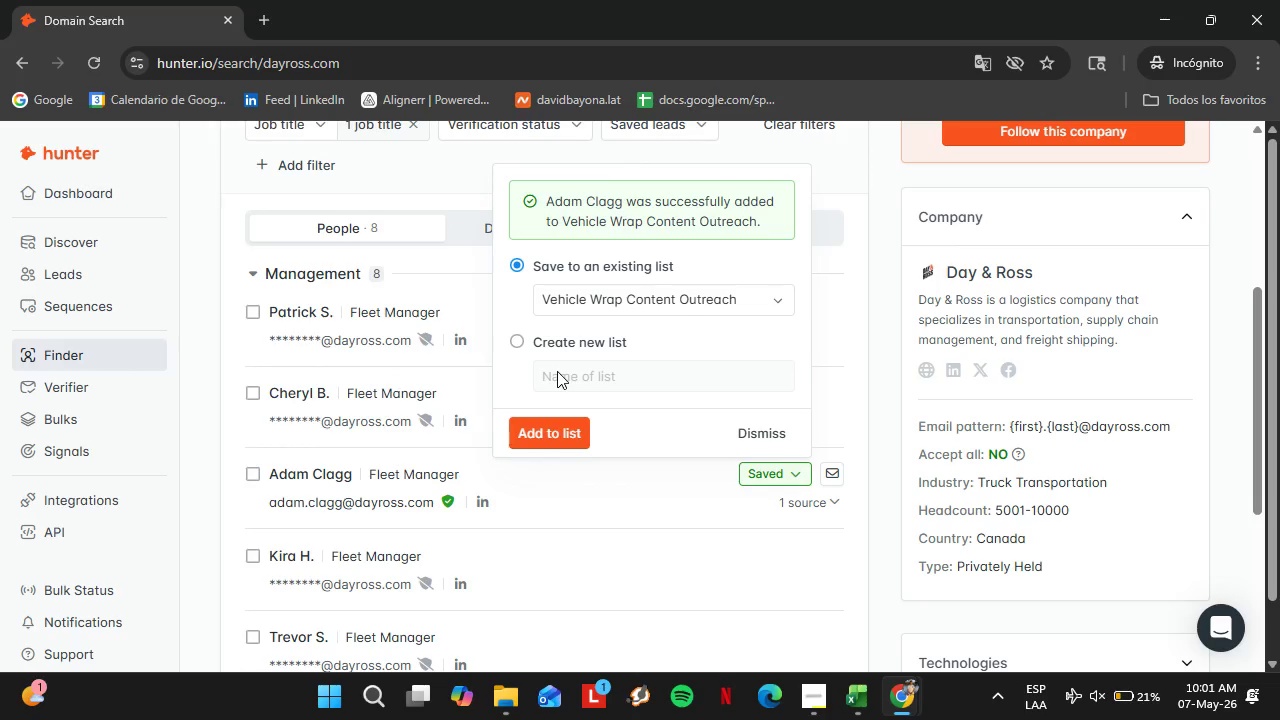 
left_click([745, 430])
 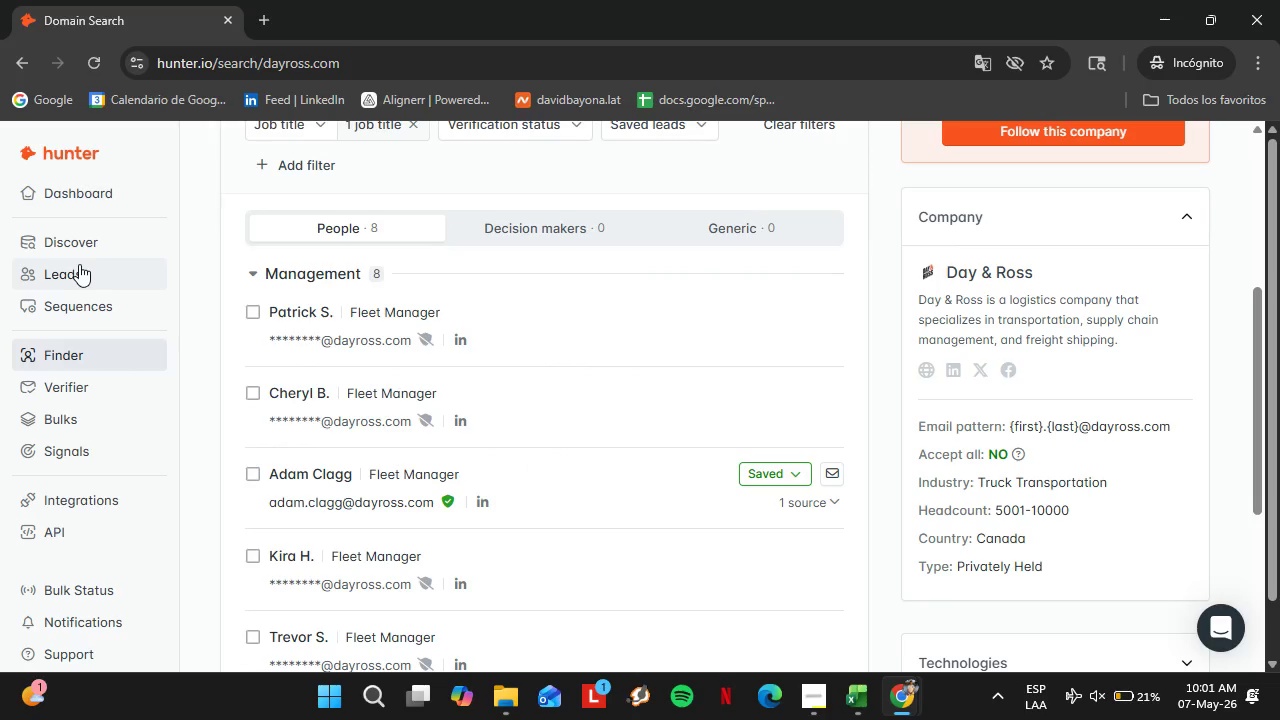 
left_click([69, 271])
 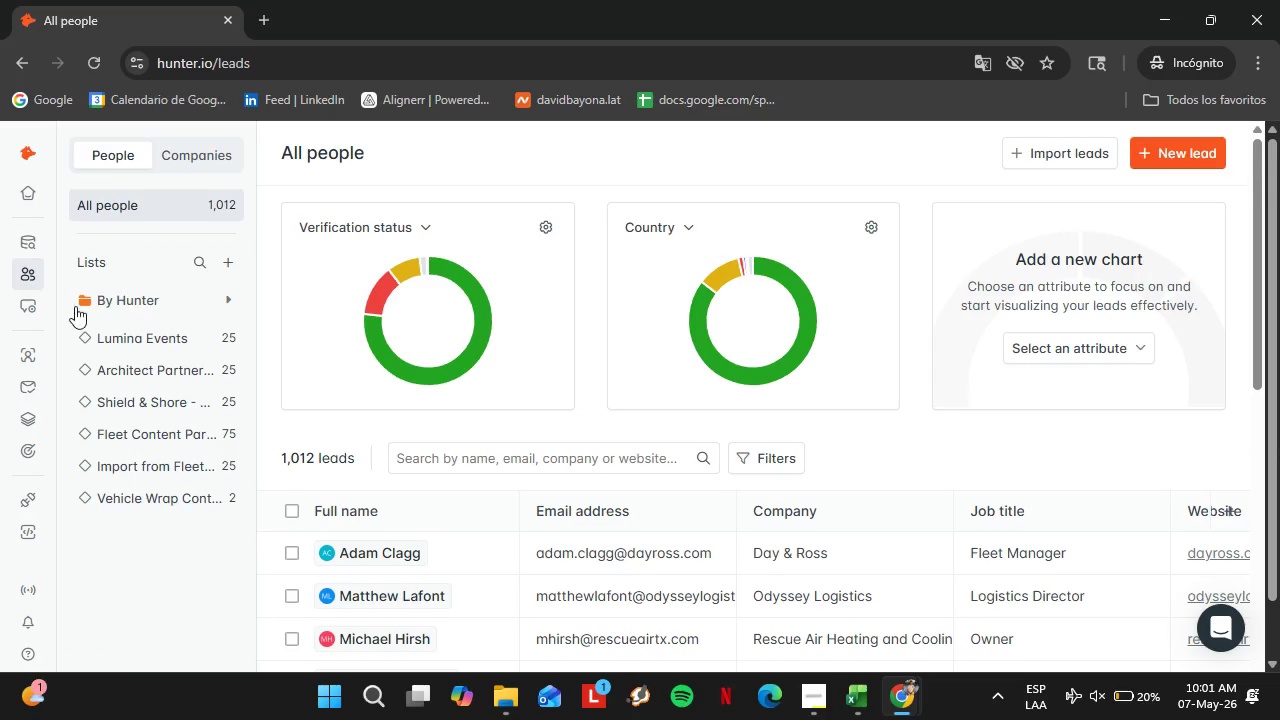 
wait(37.52)
 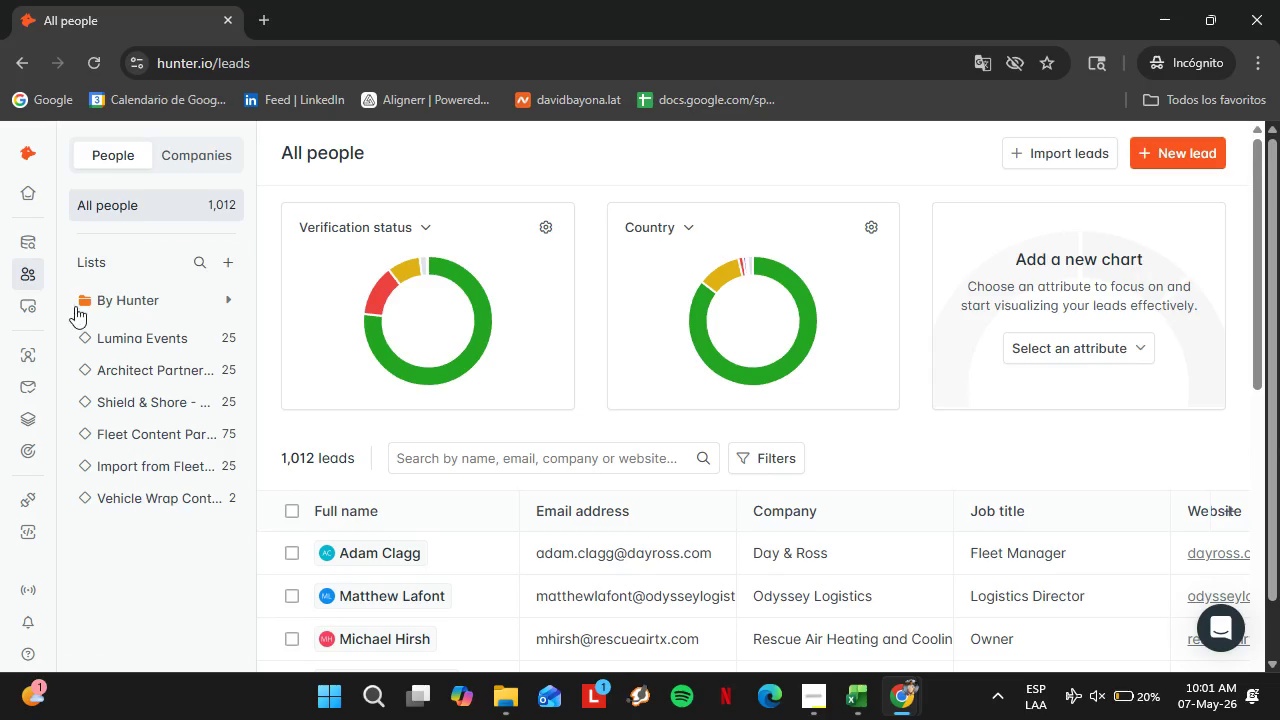 
mouse_move([189, 489])
 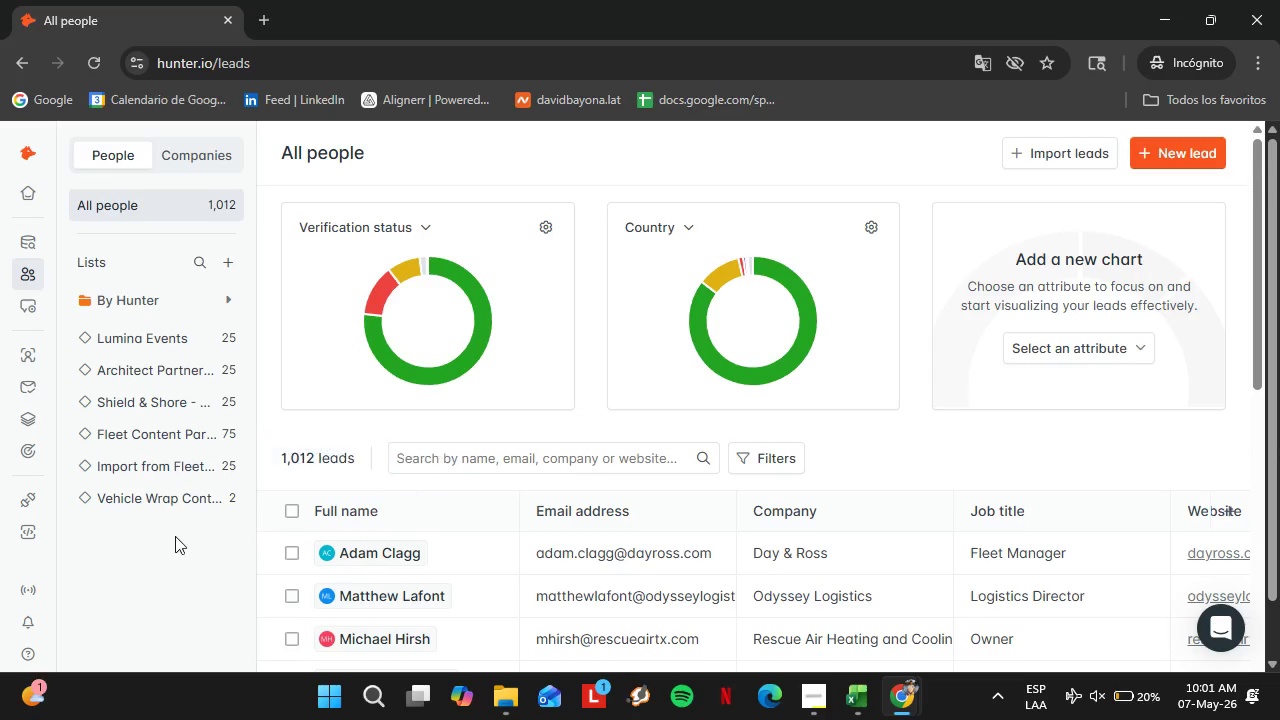 
left_click([144, 511])
 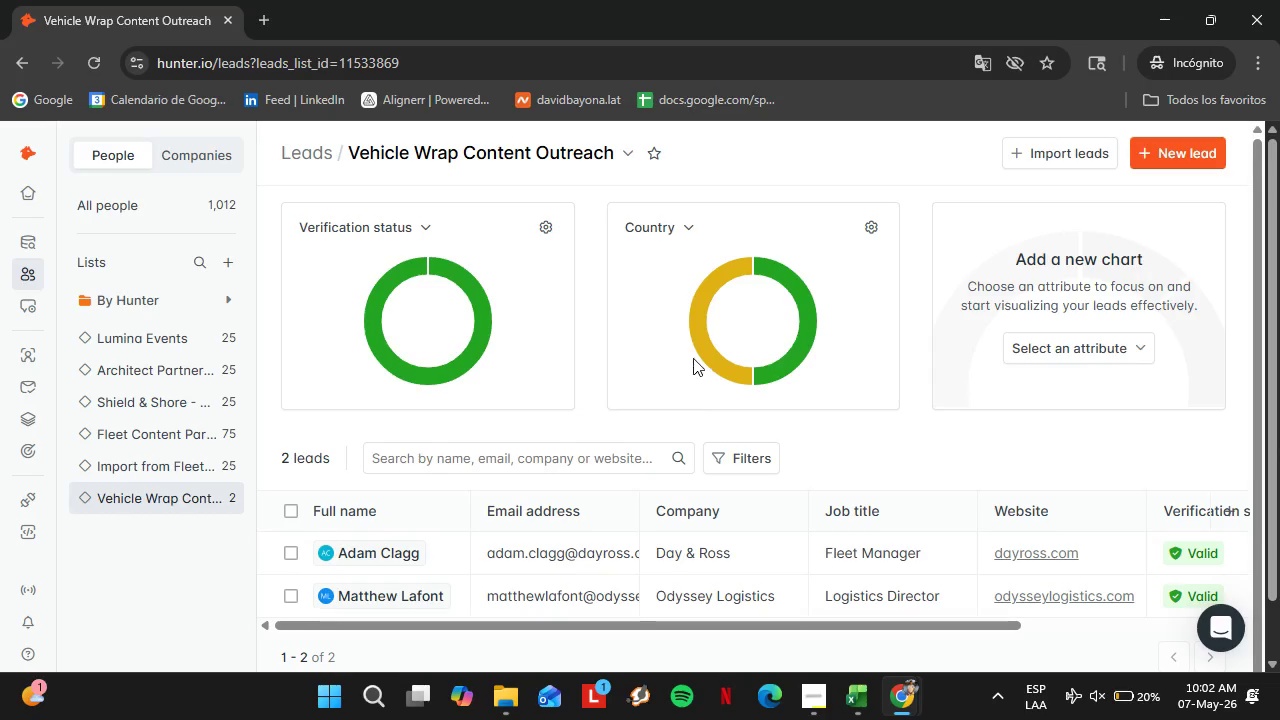 
wait(17.77)
 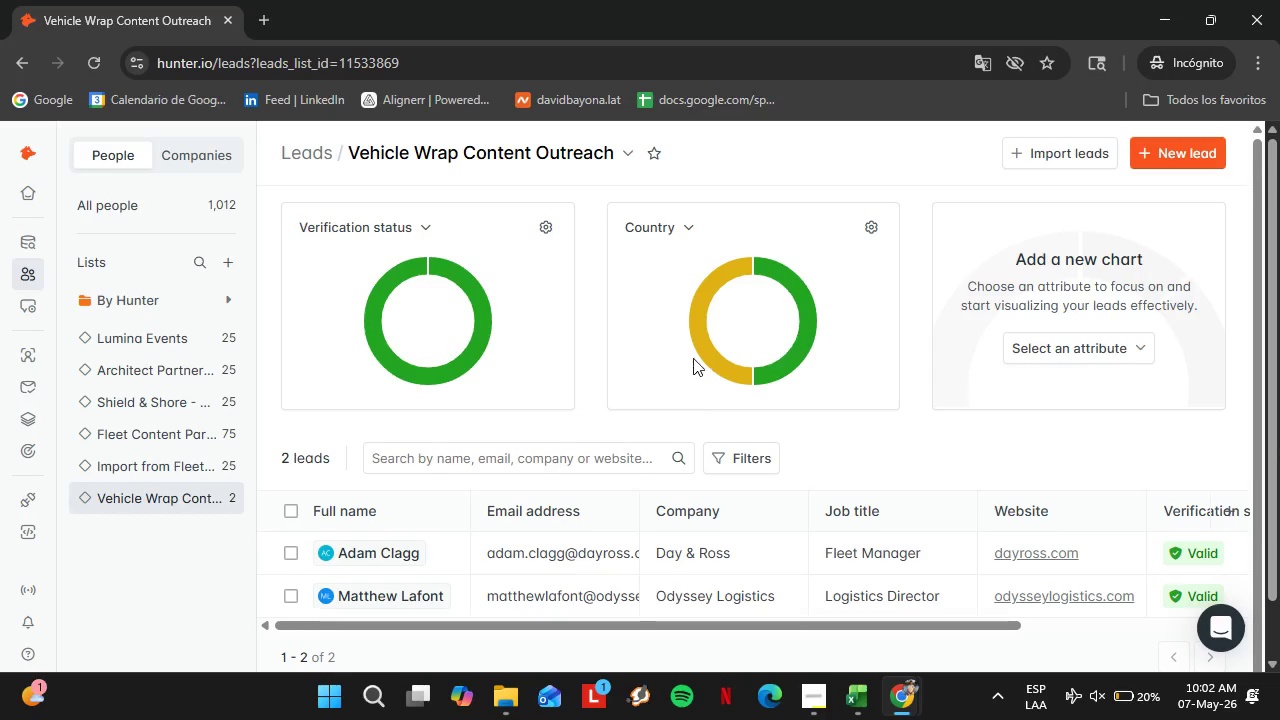 
left_click([802, 325])
 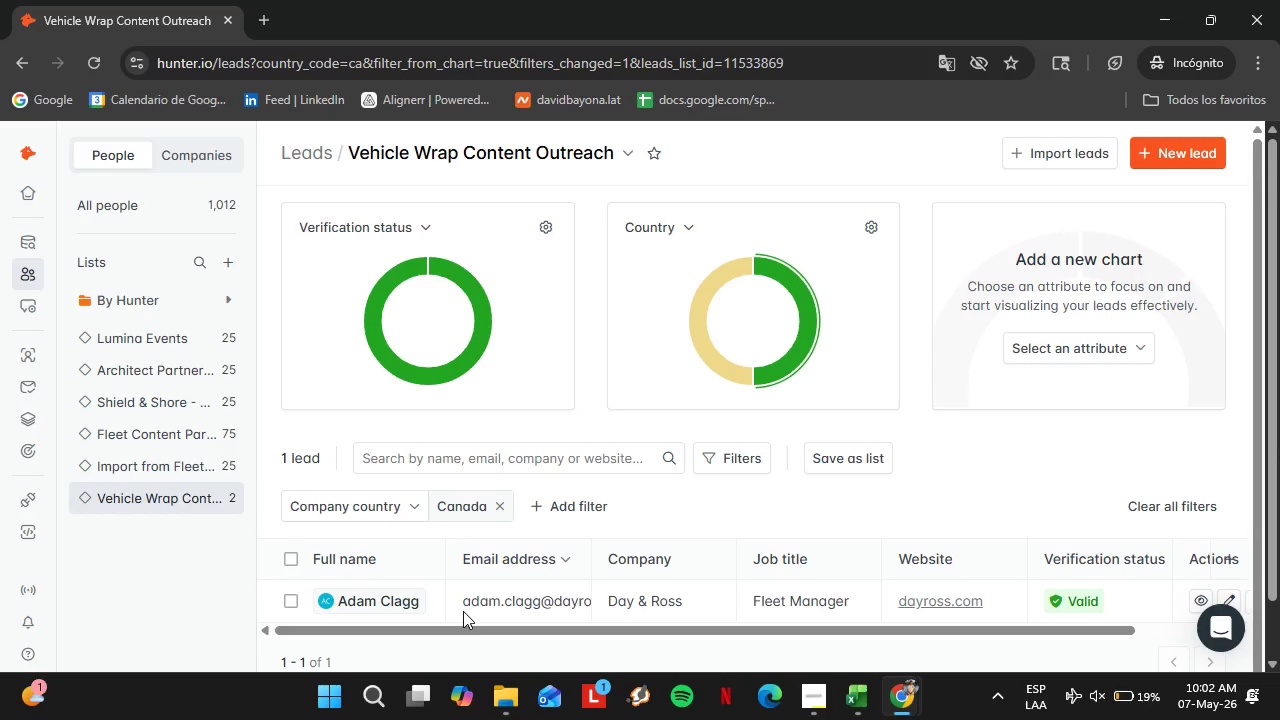 
wait(48.41)
 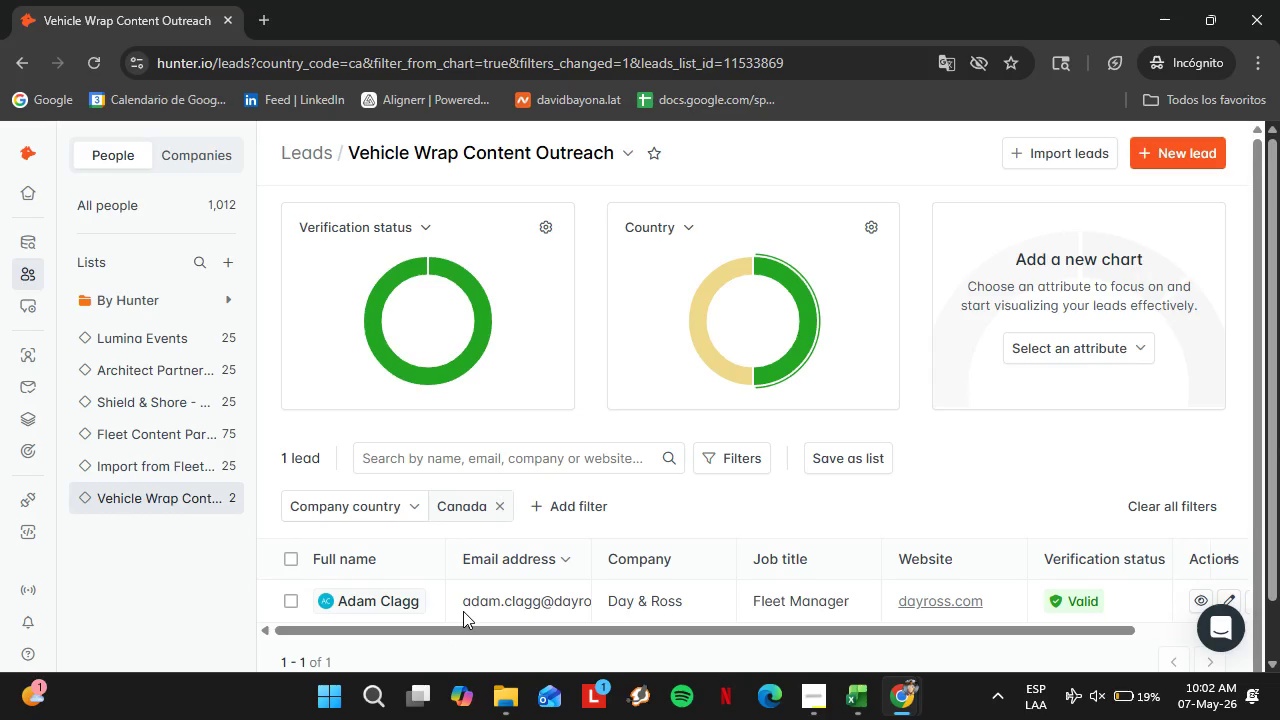 
left_click_drag(start_coordinate=[442, 629], to_coordinate=[678, 614])
 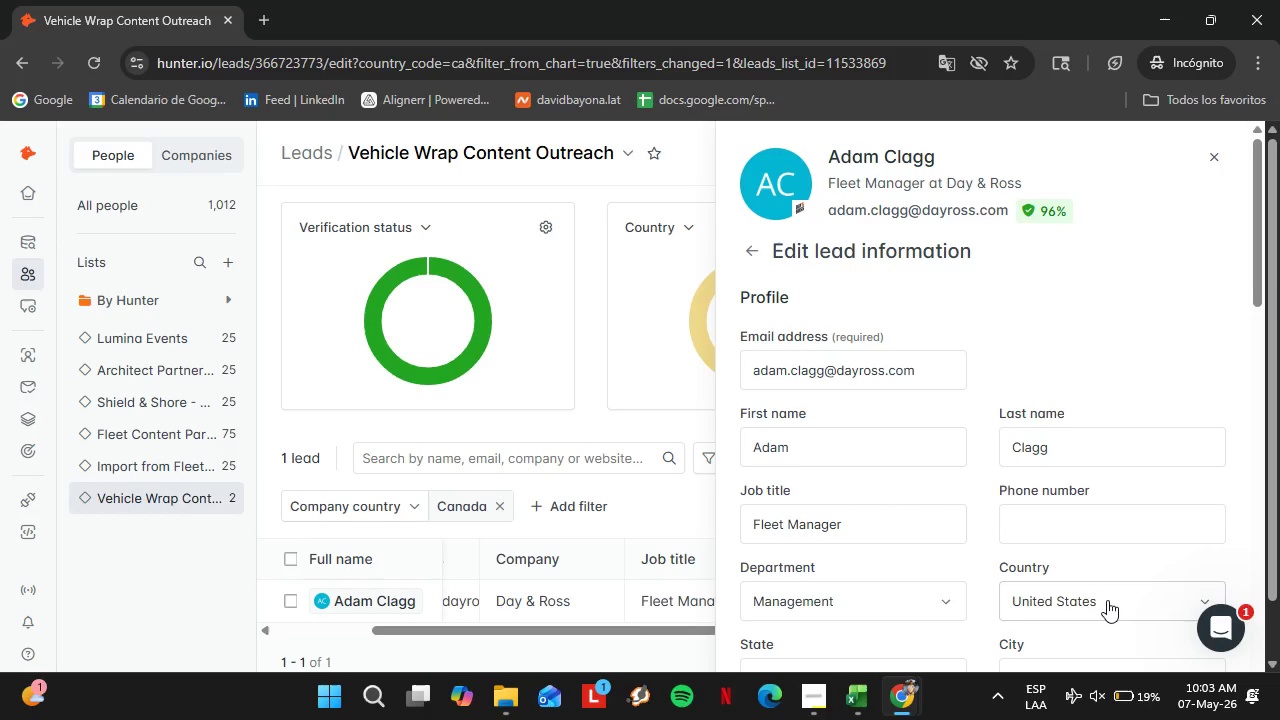 
wait(17.44)
 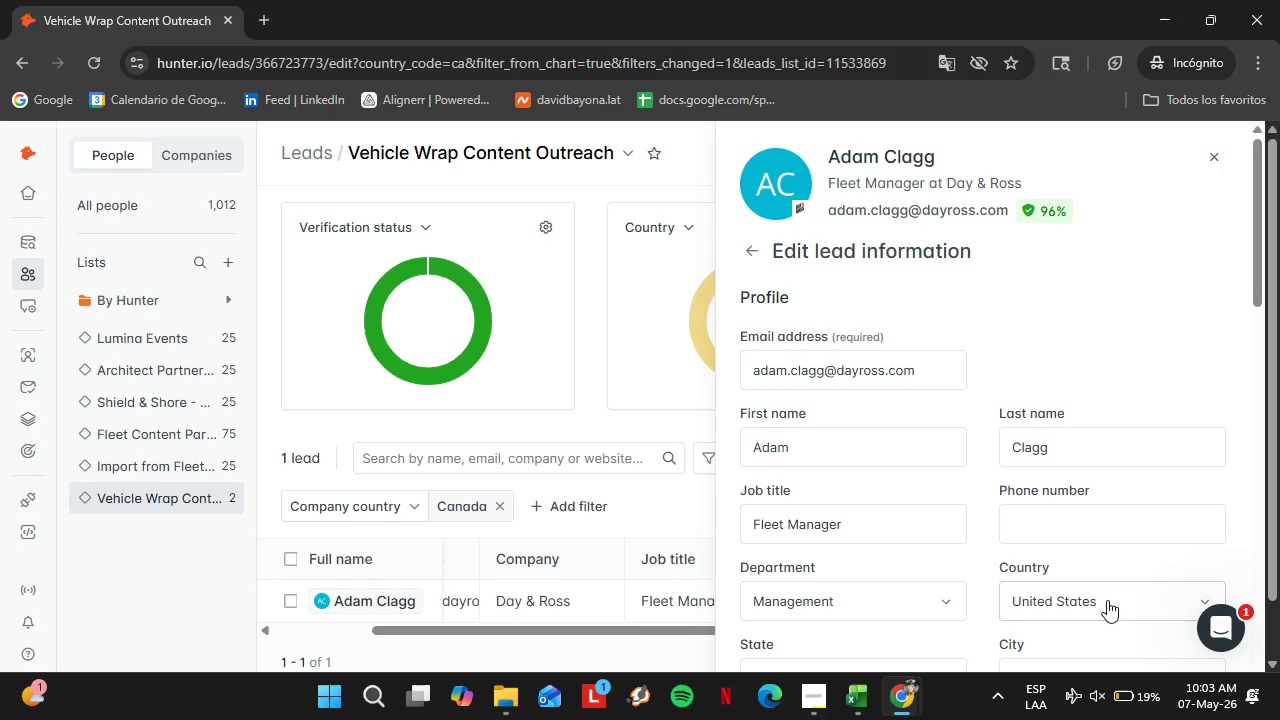 
scroll: coordinate [1076, 480], scroll_direction: up, amount: 5.0
 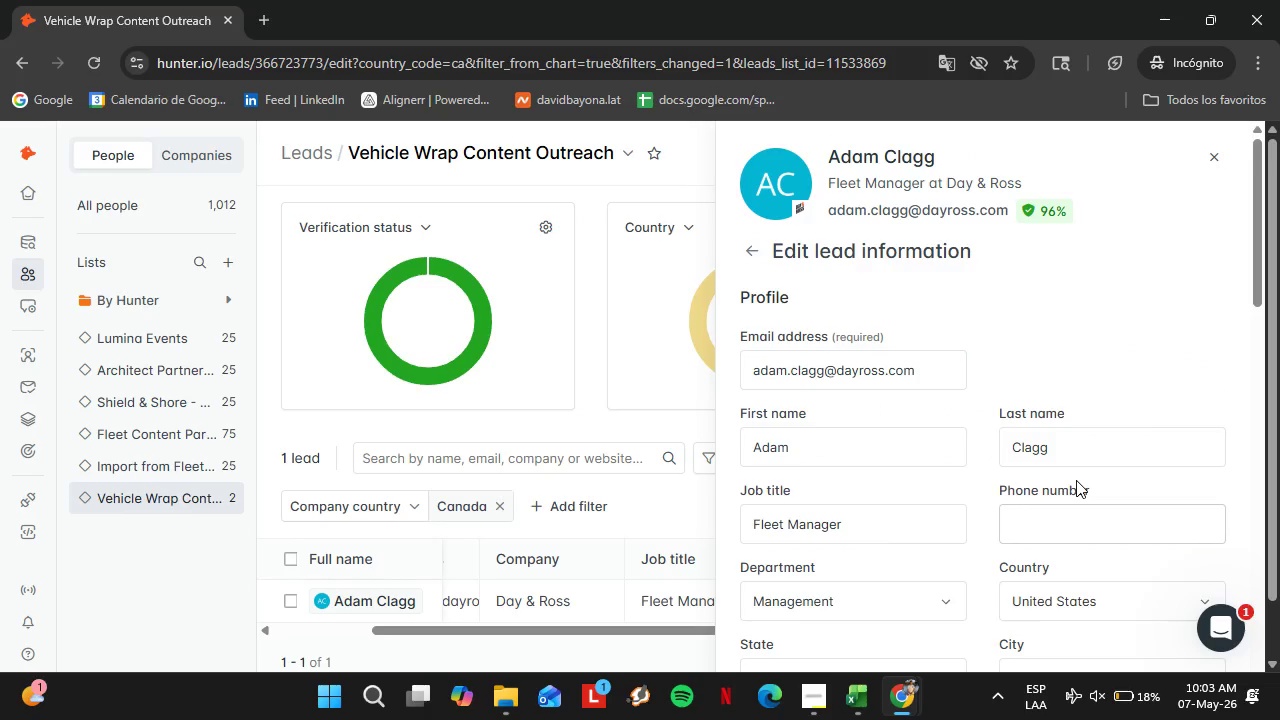 
wait(20.54)
 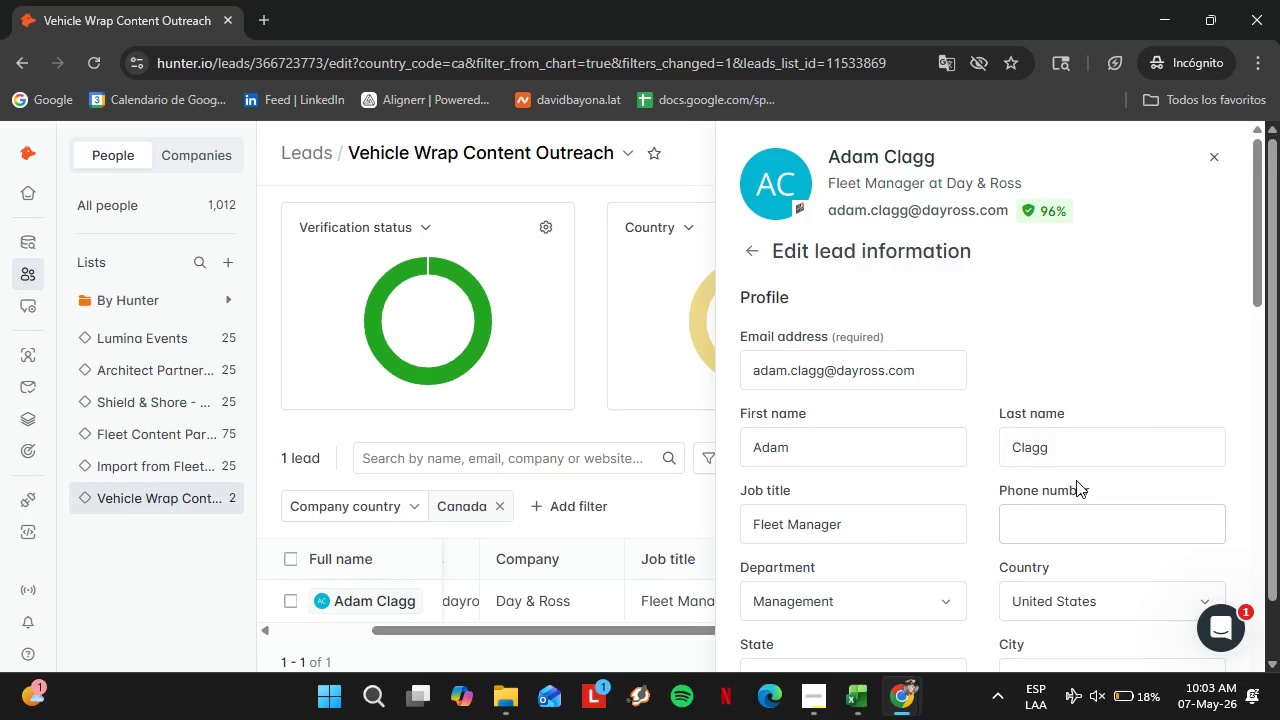 
scroll: coordinate [830, 377], scroll_direction: down, amount: 7.0
 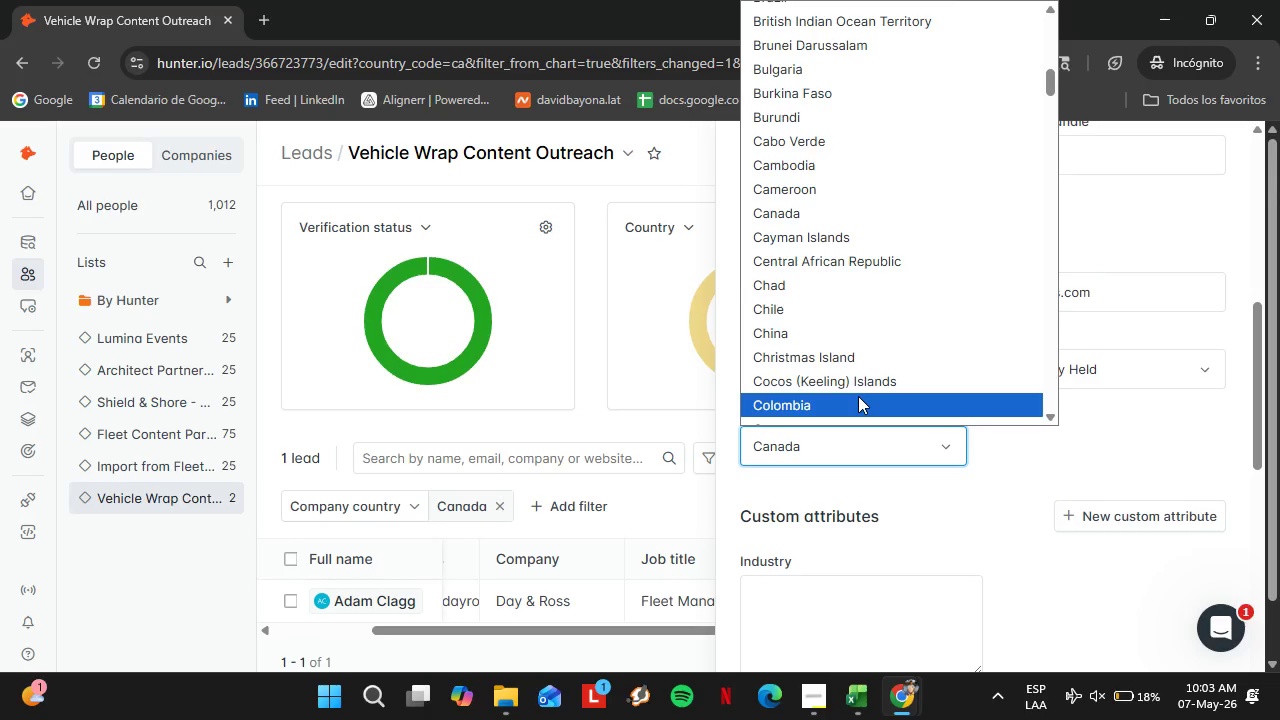 
type(uni)
 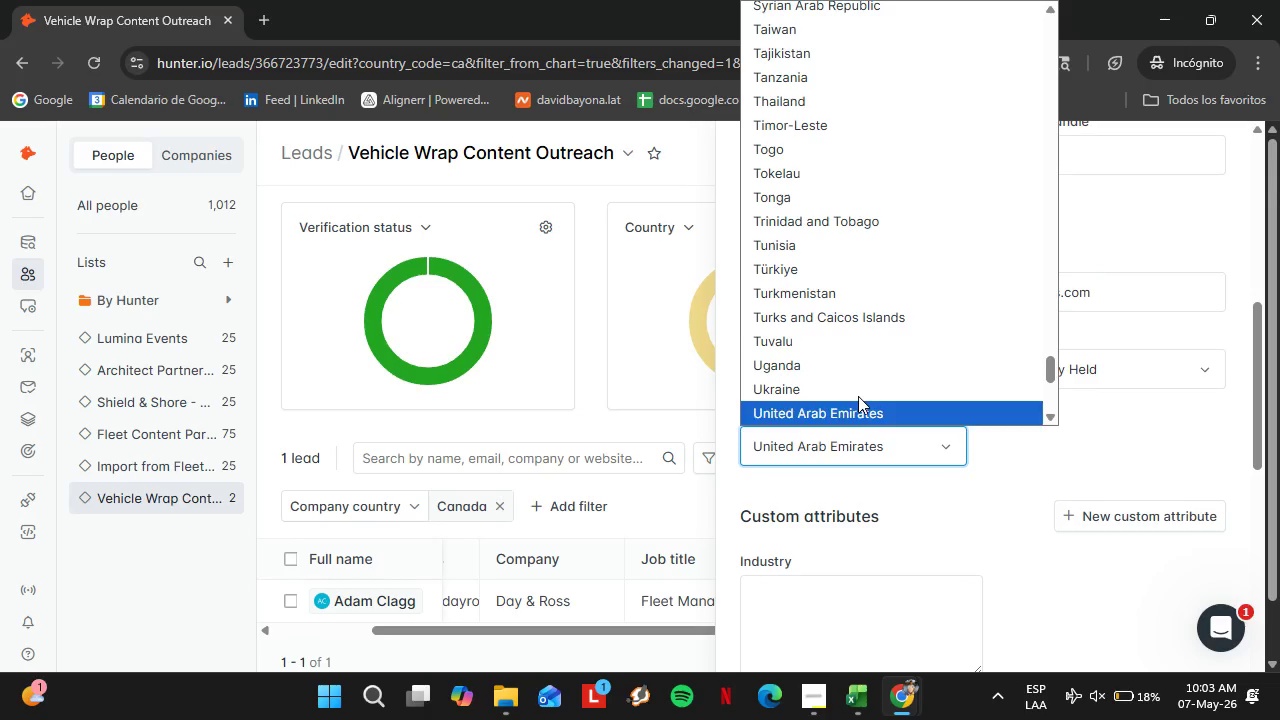 
key(ArrowDown)
 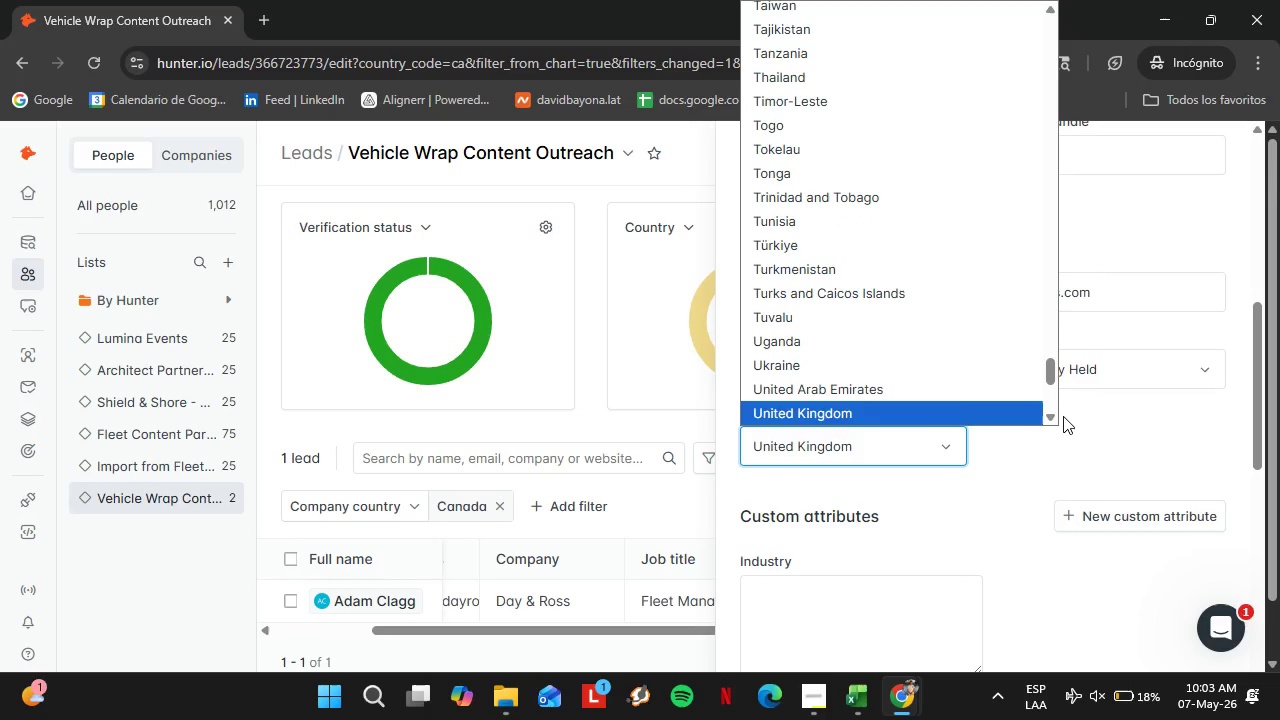 
left_click([1053, 417])
 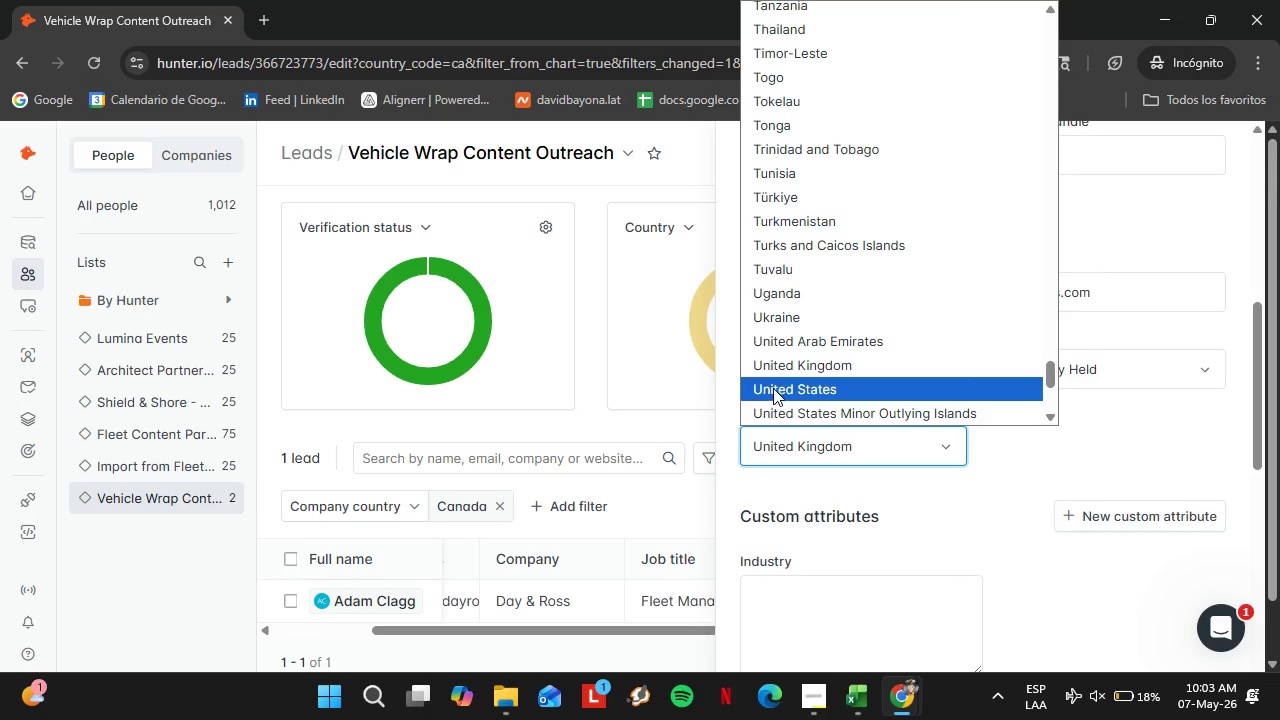 
left_click([773, 388])
 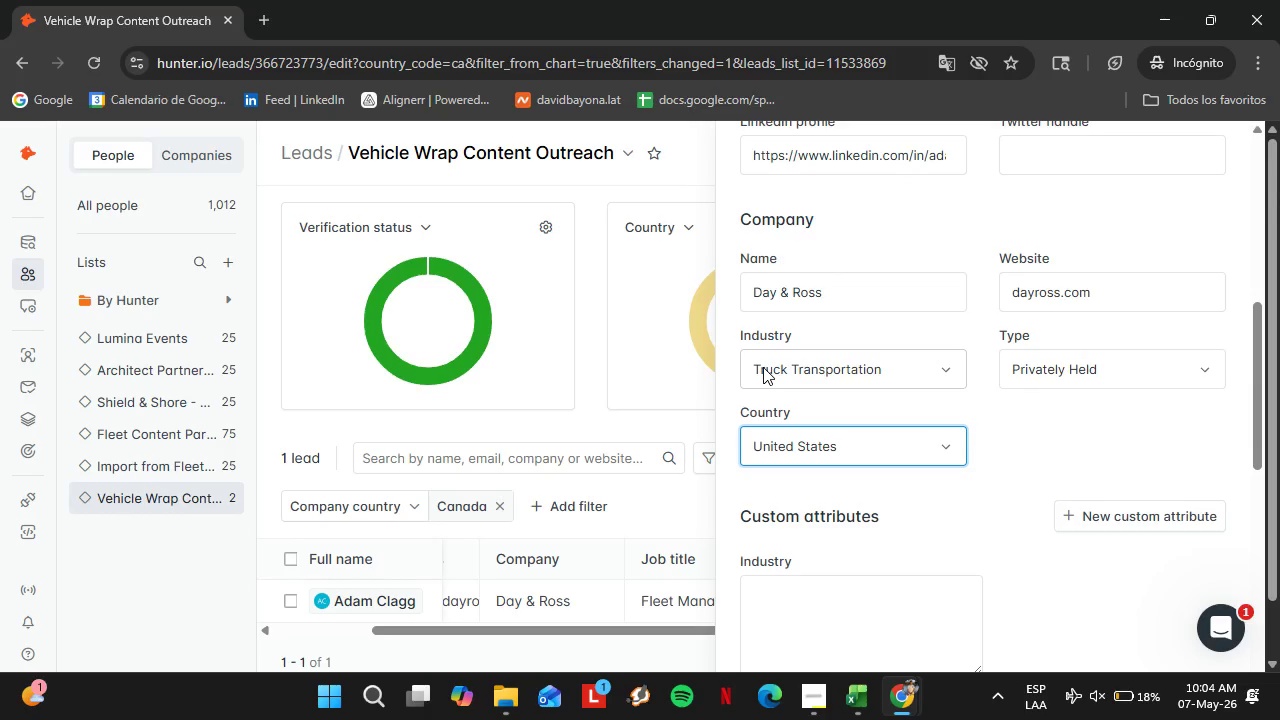 
wait(20.11)
 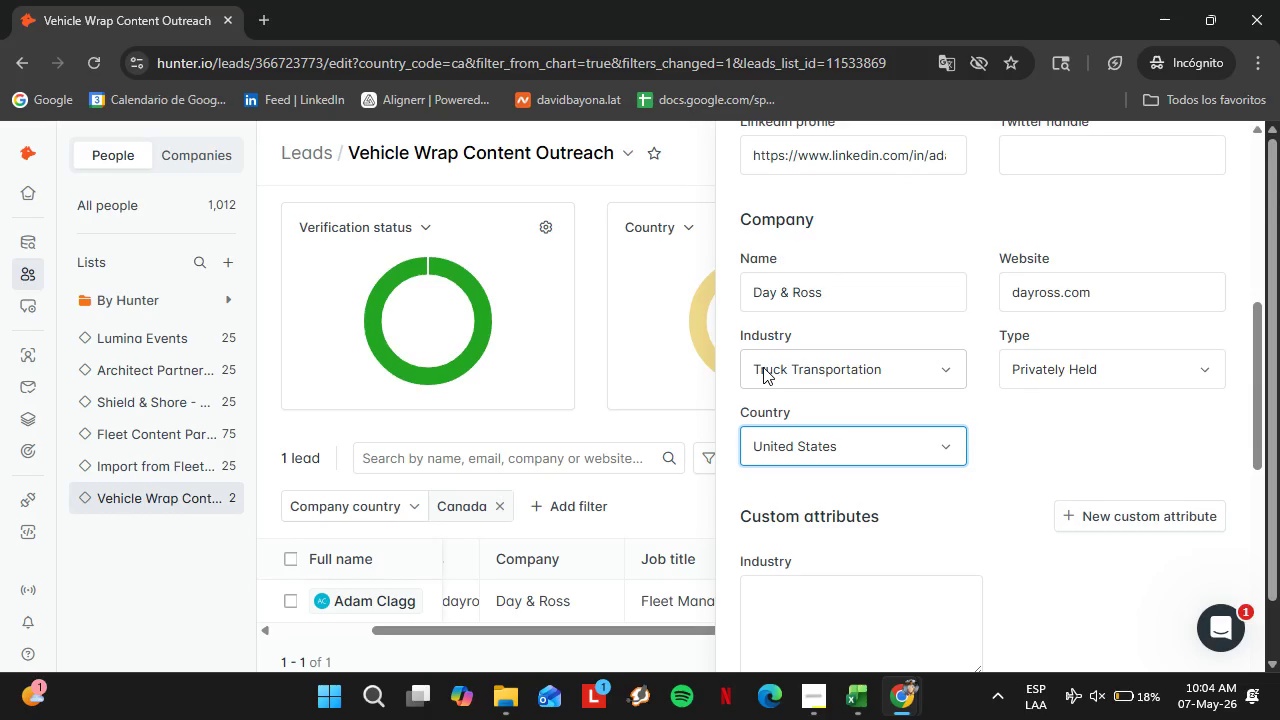 
scroll: coordinate [1041, 430], scroll_direction: down, amount: 6.0
 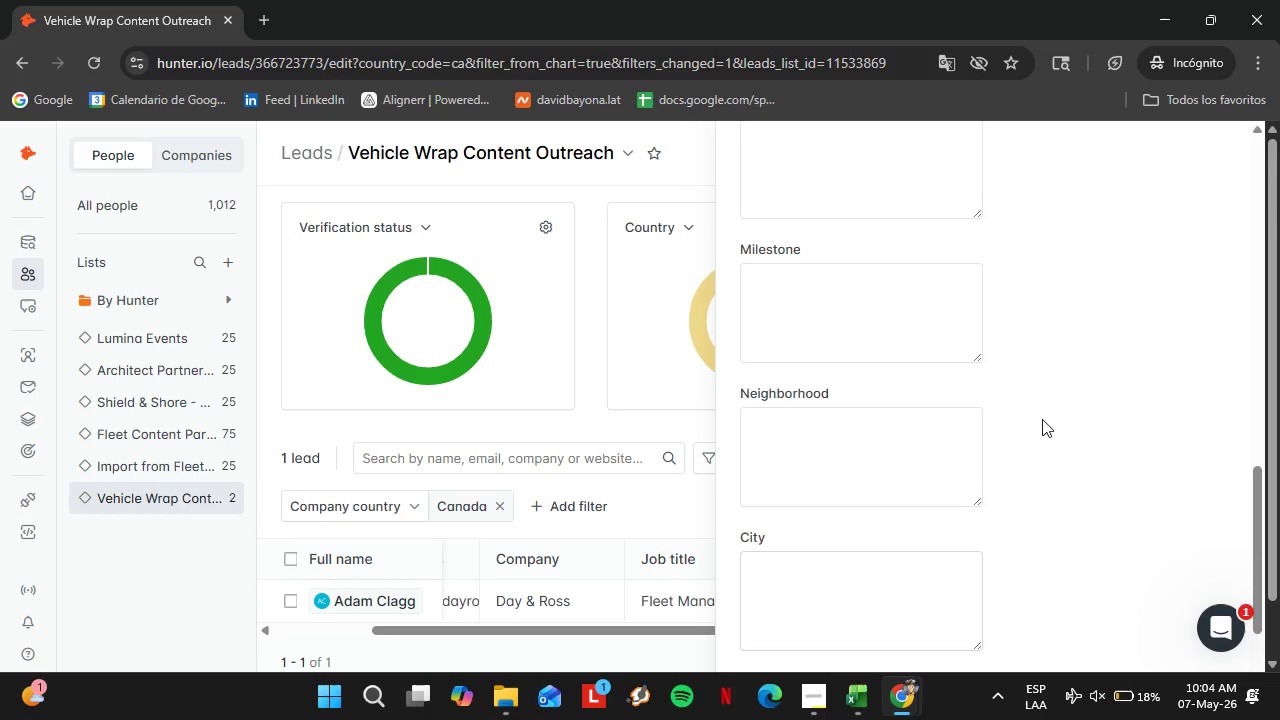 
scroll: coordinate [1160, 205], scroll_direction: up, amount: 17.0
 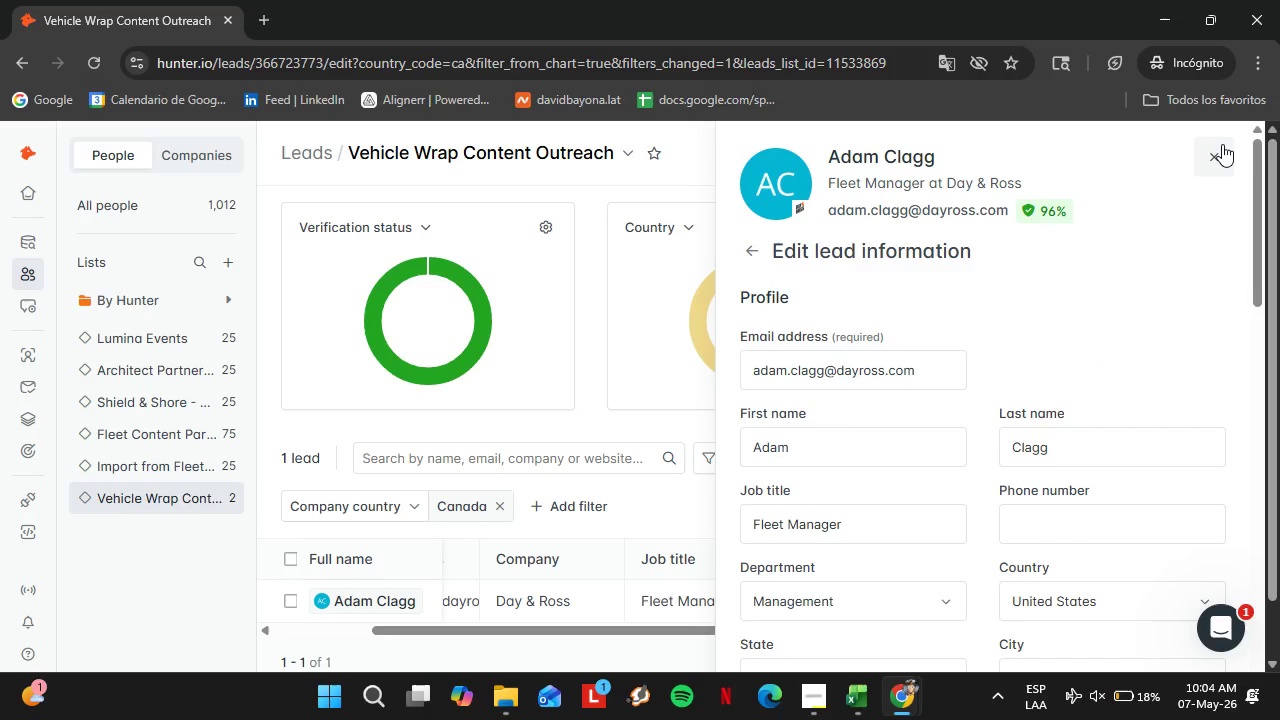 
left_click([1222, 144])
 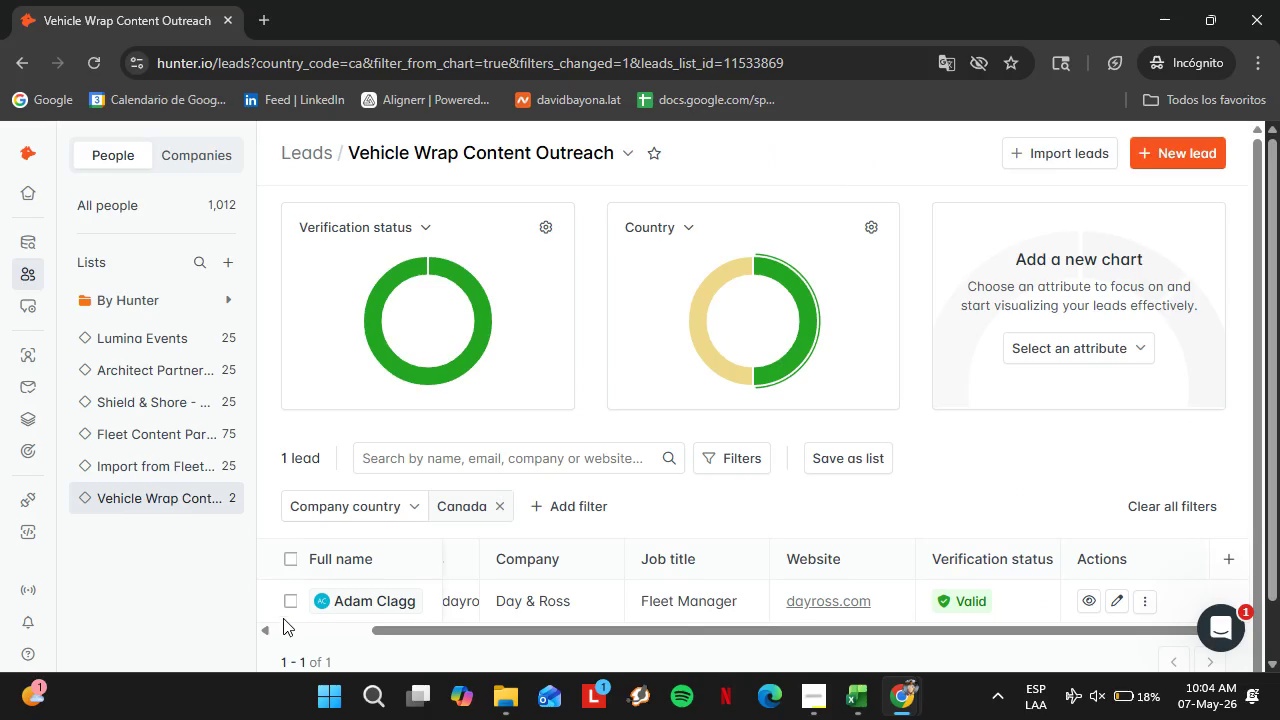 
left_click([293, 604])
 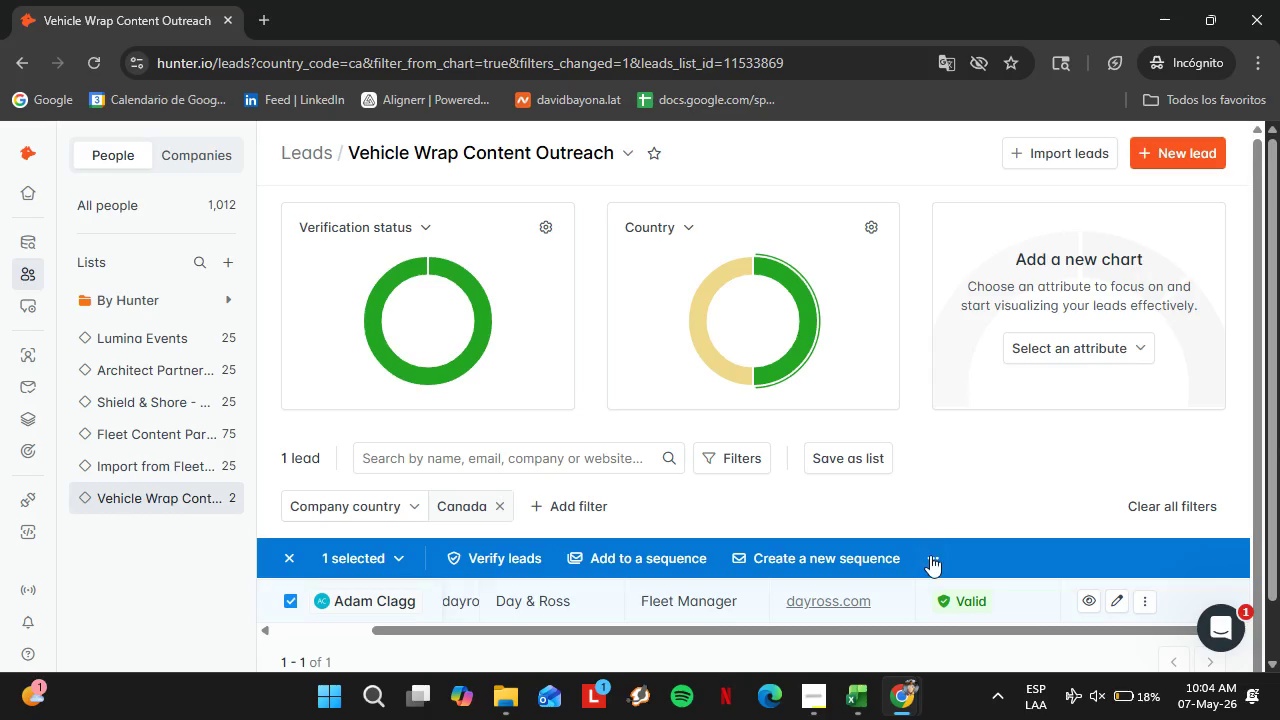 
left_click([934, 556])
 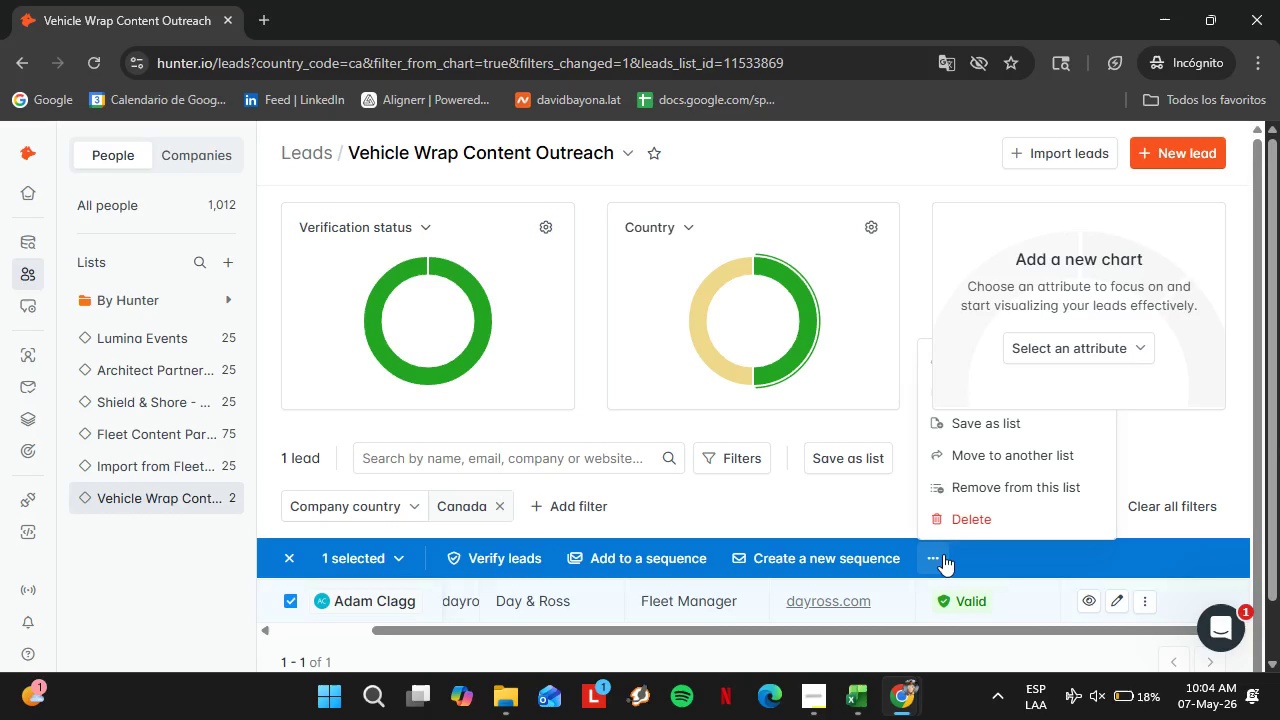 
wait(8.59)
 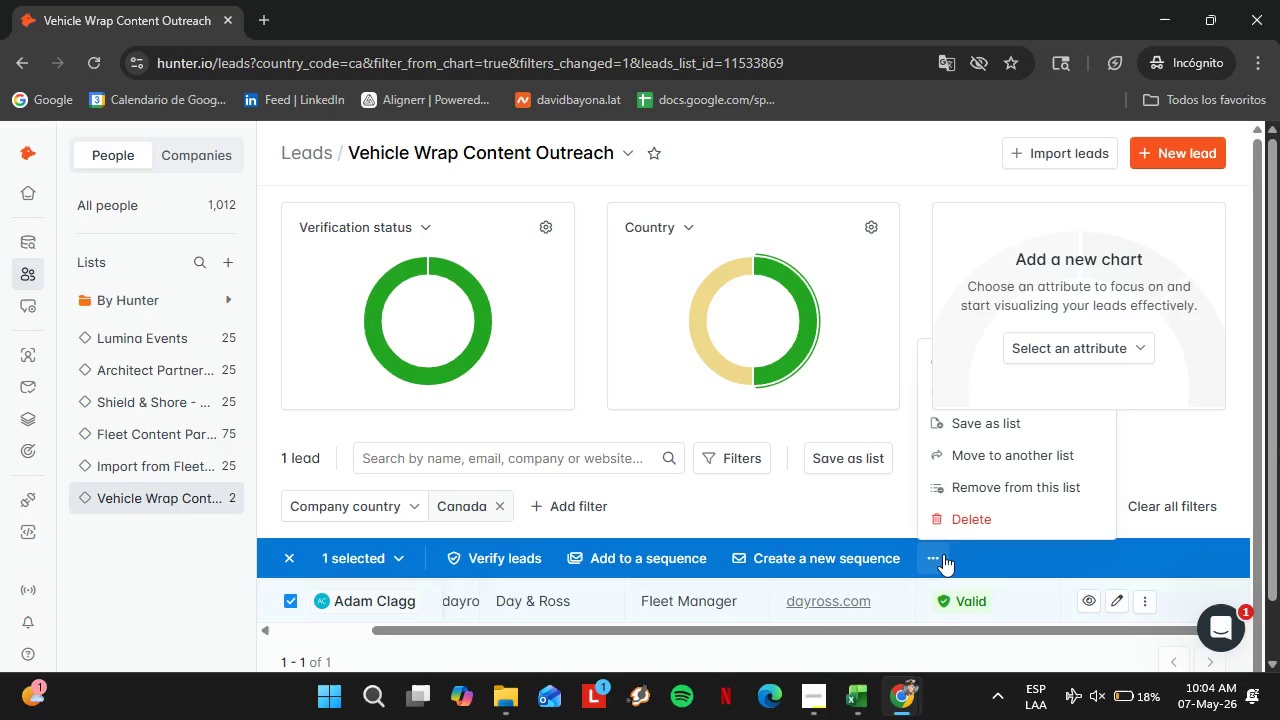 
left_click([997, 492])
 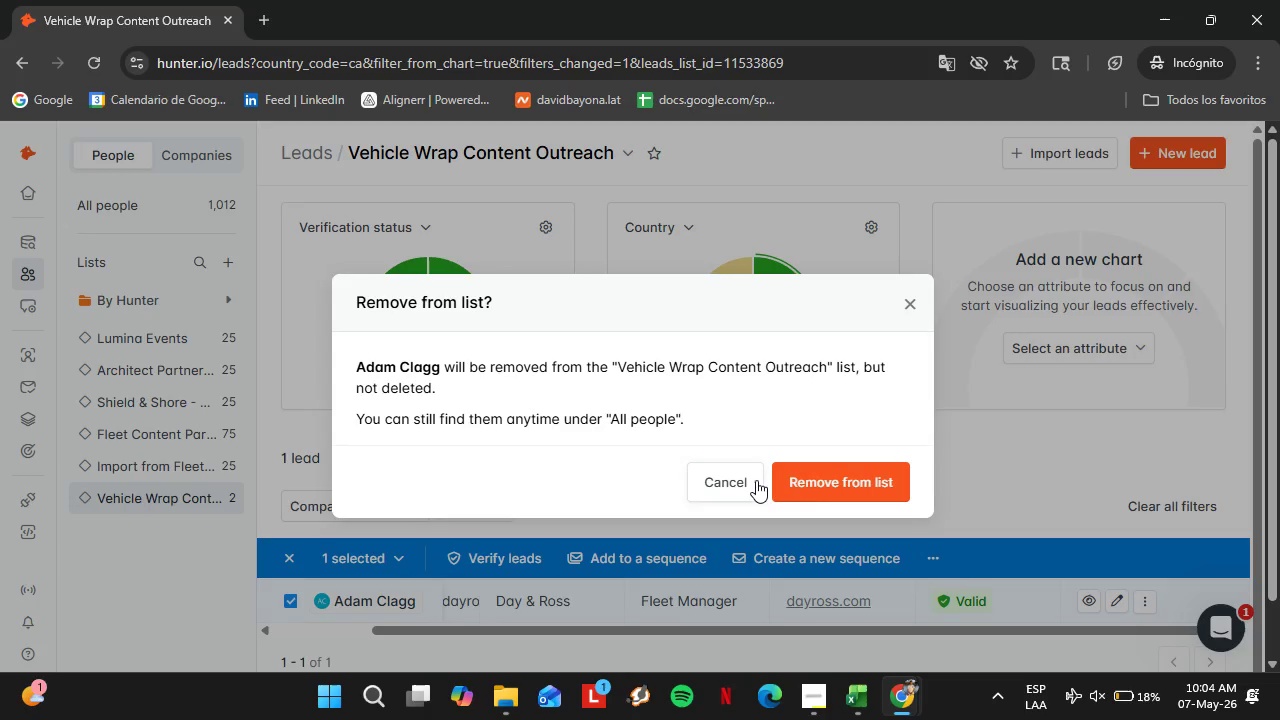 
left_click([809, 482])
 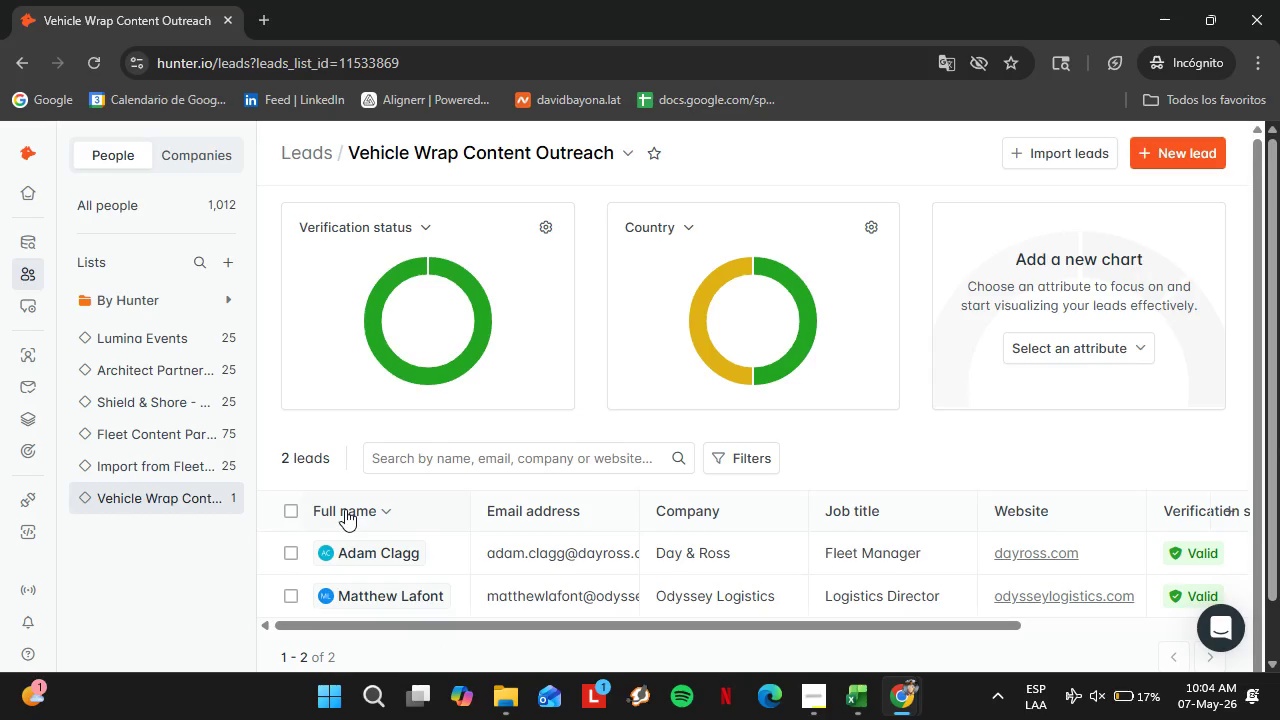 
wait(20.69)
 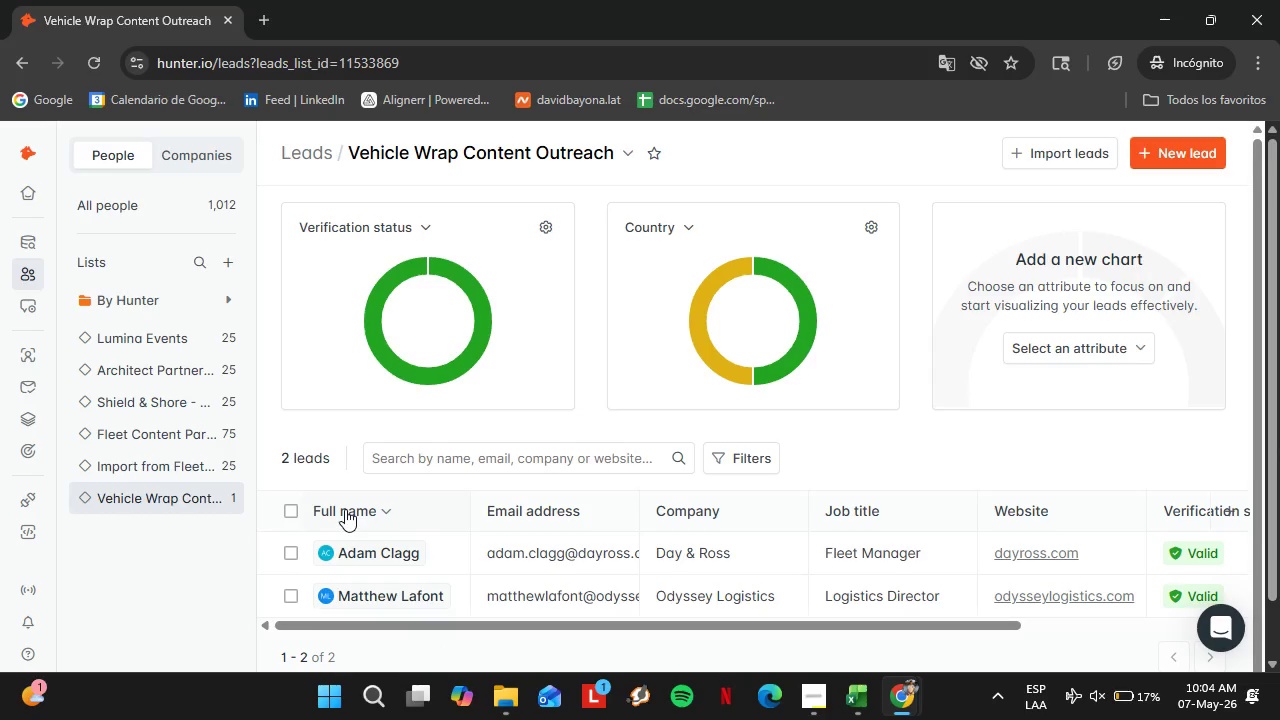 
left_click([148, 509])
 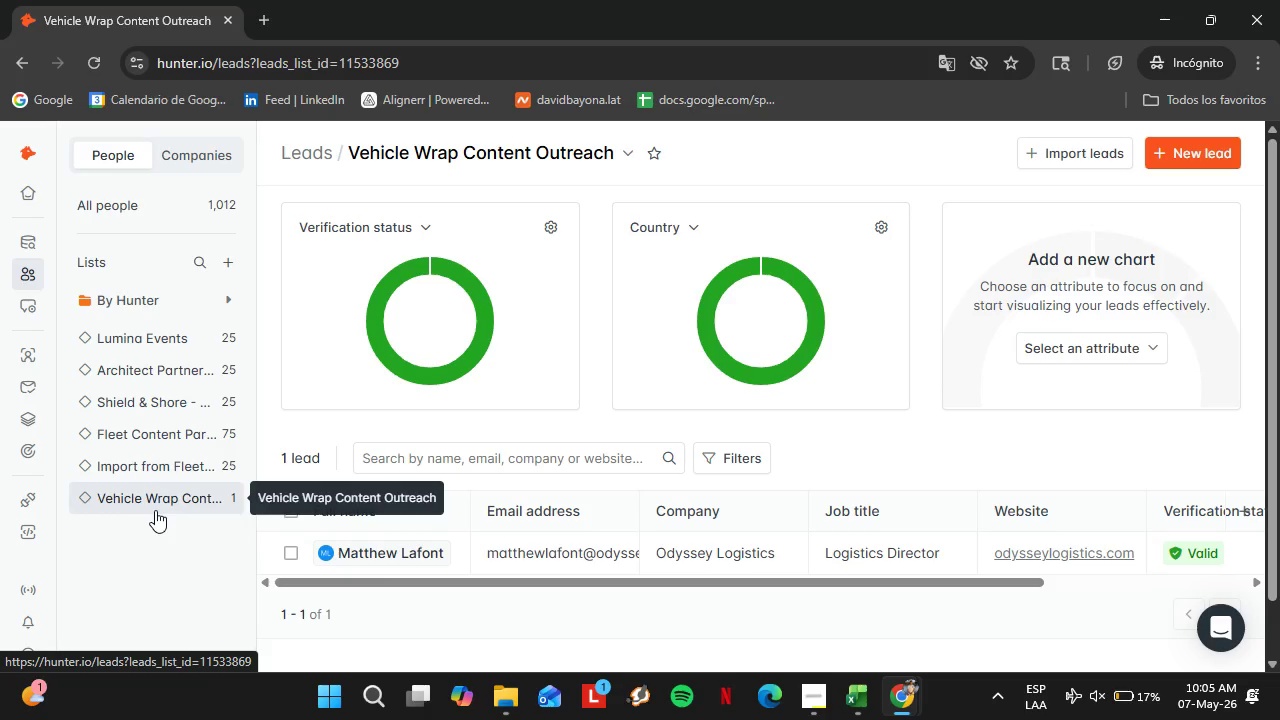 
wait(25.03)
 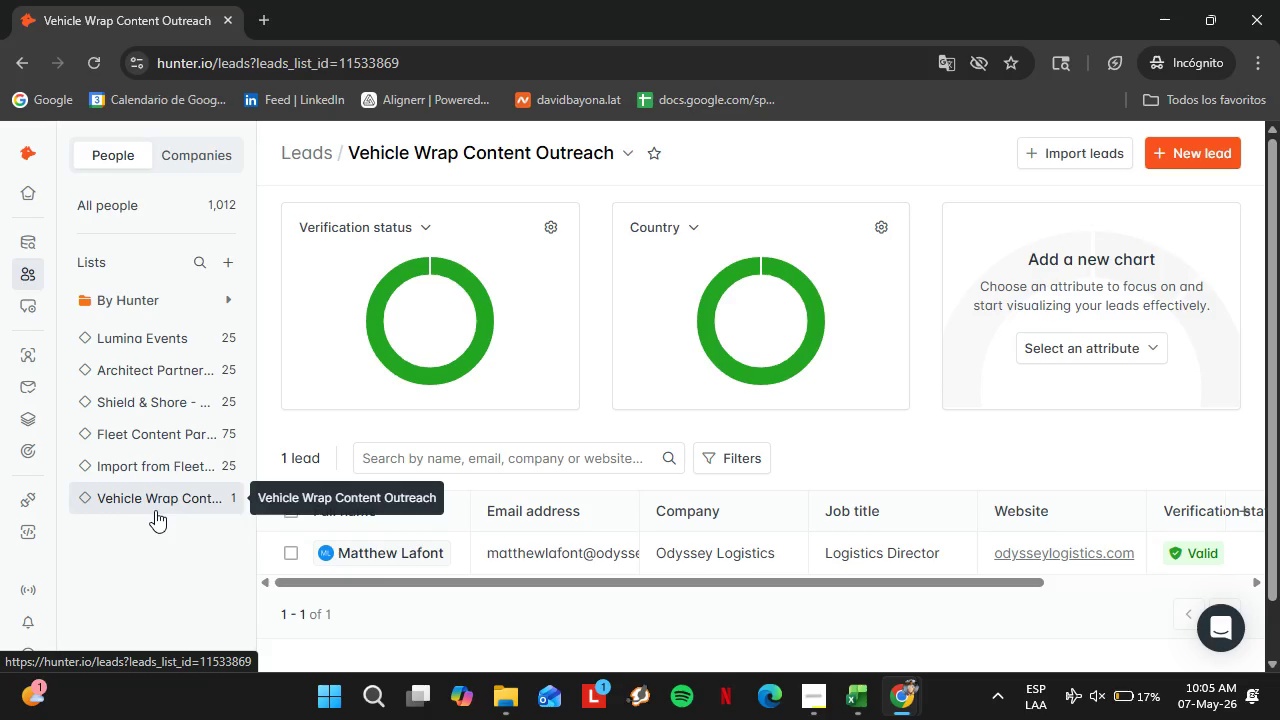 
left_click_drag(start_coordinate=[422, 582], to_coordinate=[700, 585])
 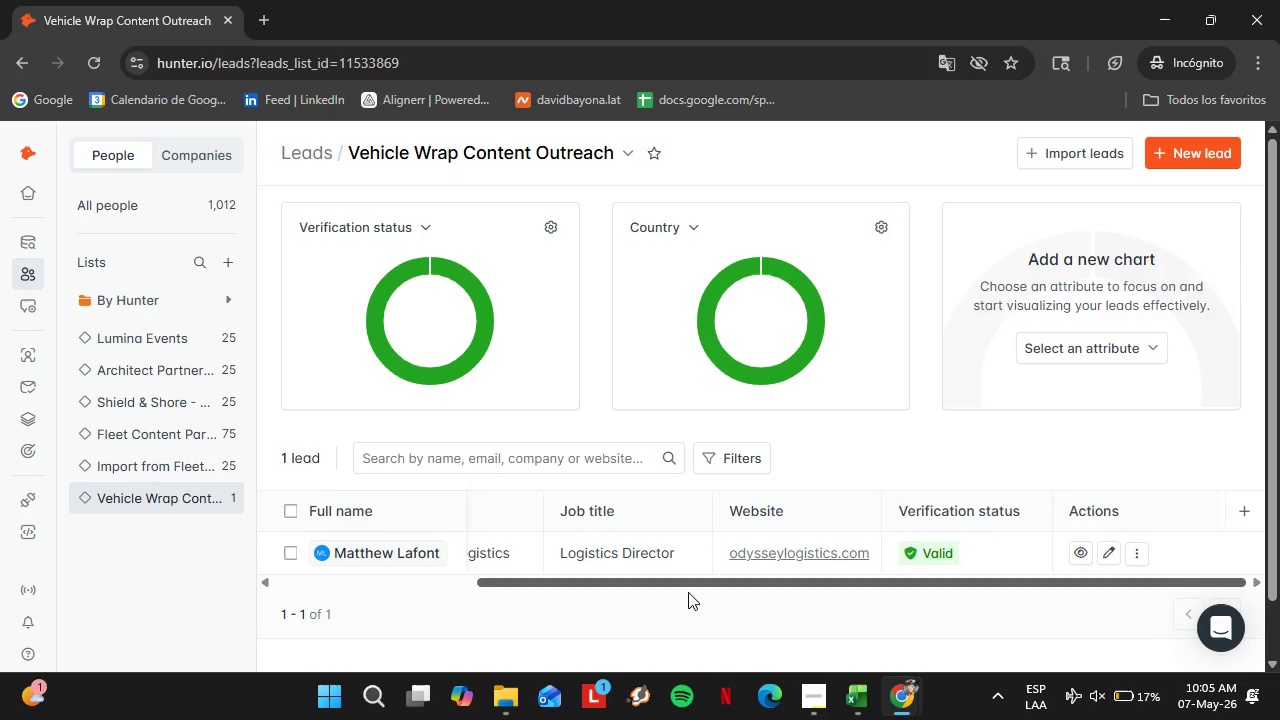 
left_click_drag(start_coordinate=[708, 584], to_coordinate=[439, 599])
 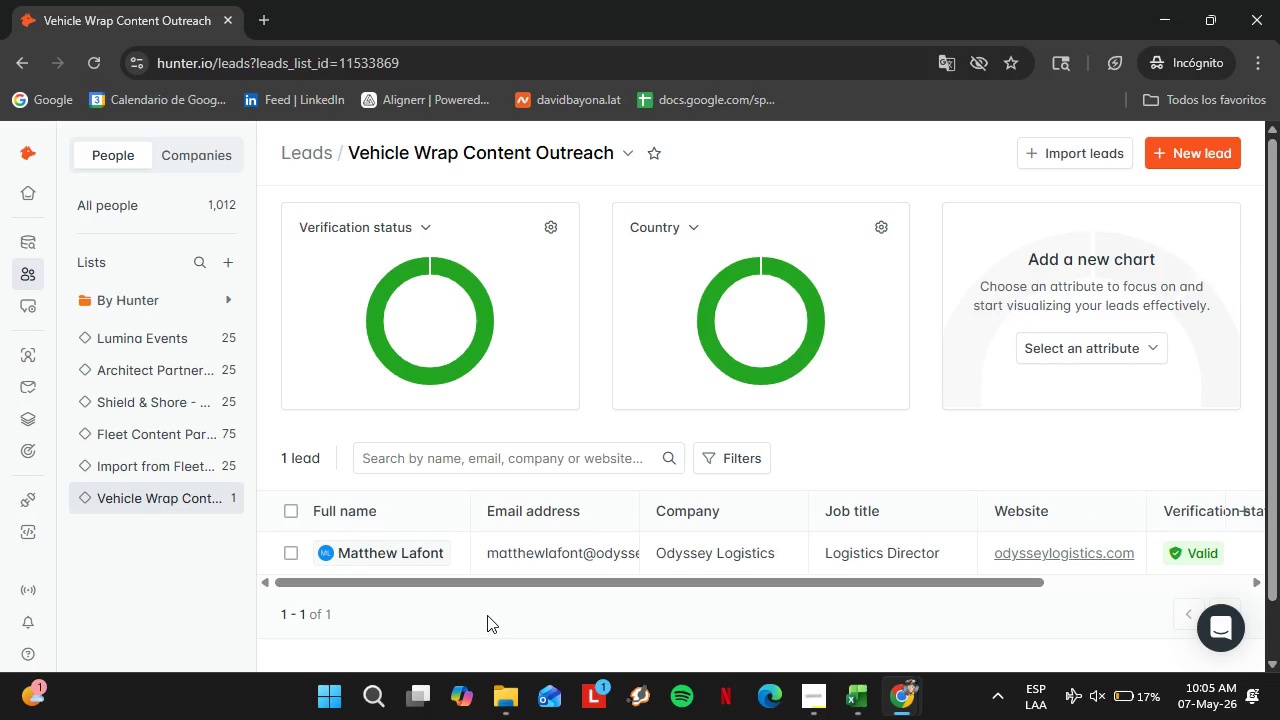 
left_click([487, 615])
 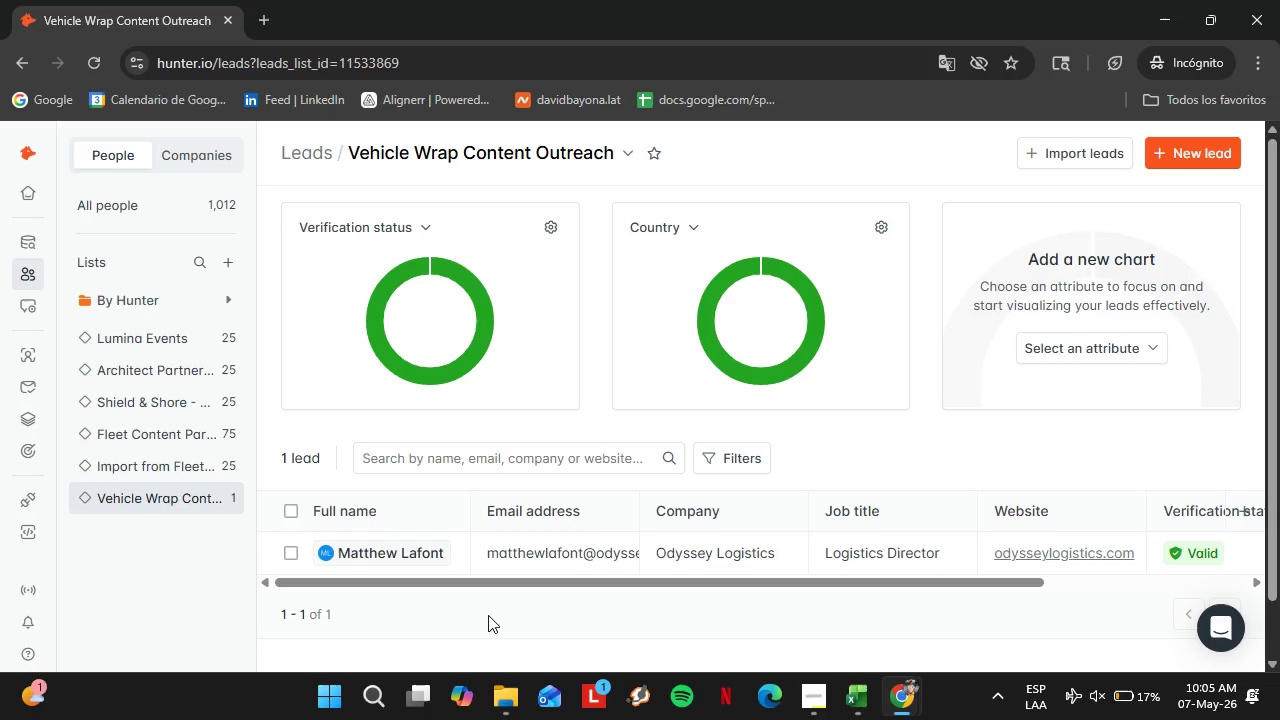 
wait(7.44)
 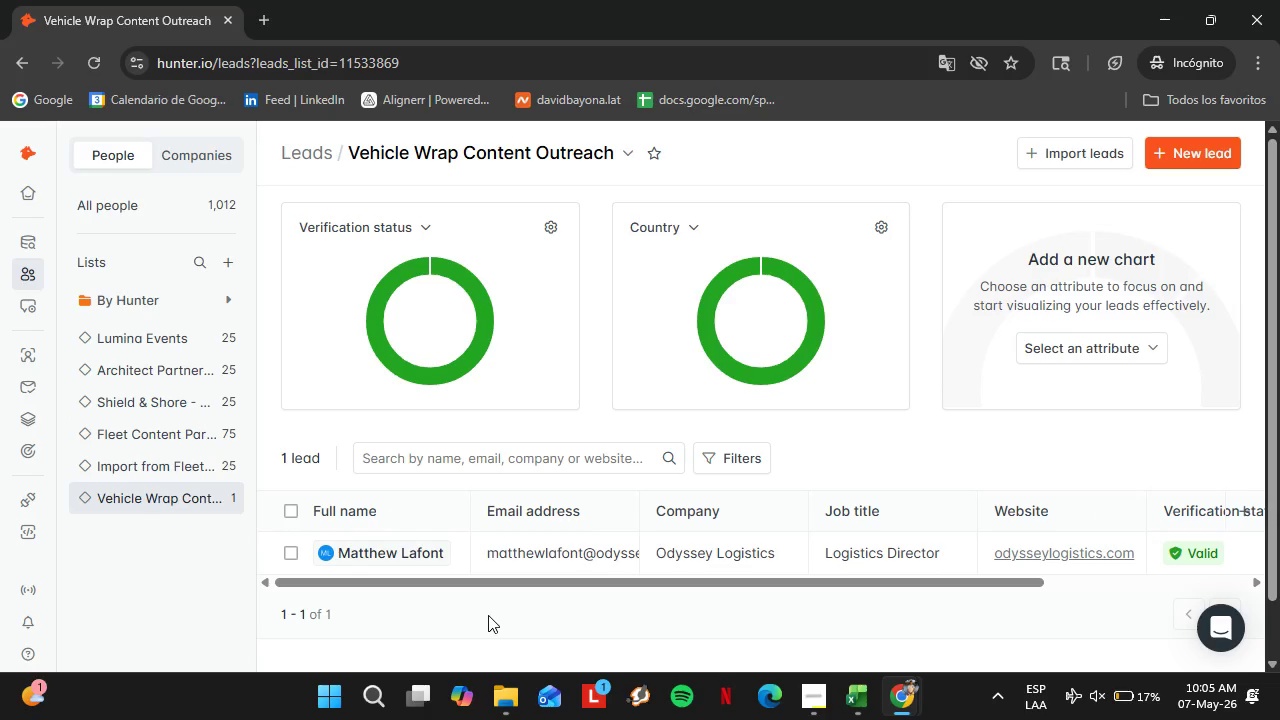 
left_click_drag(start_coordinate=[440, 580], to_coordinate=[605, 596])
 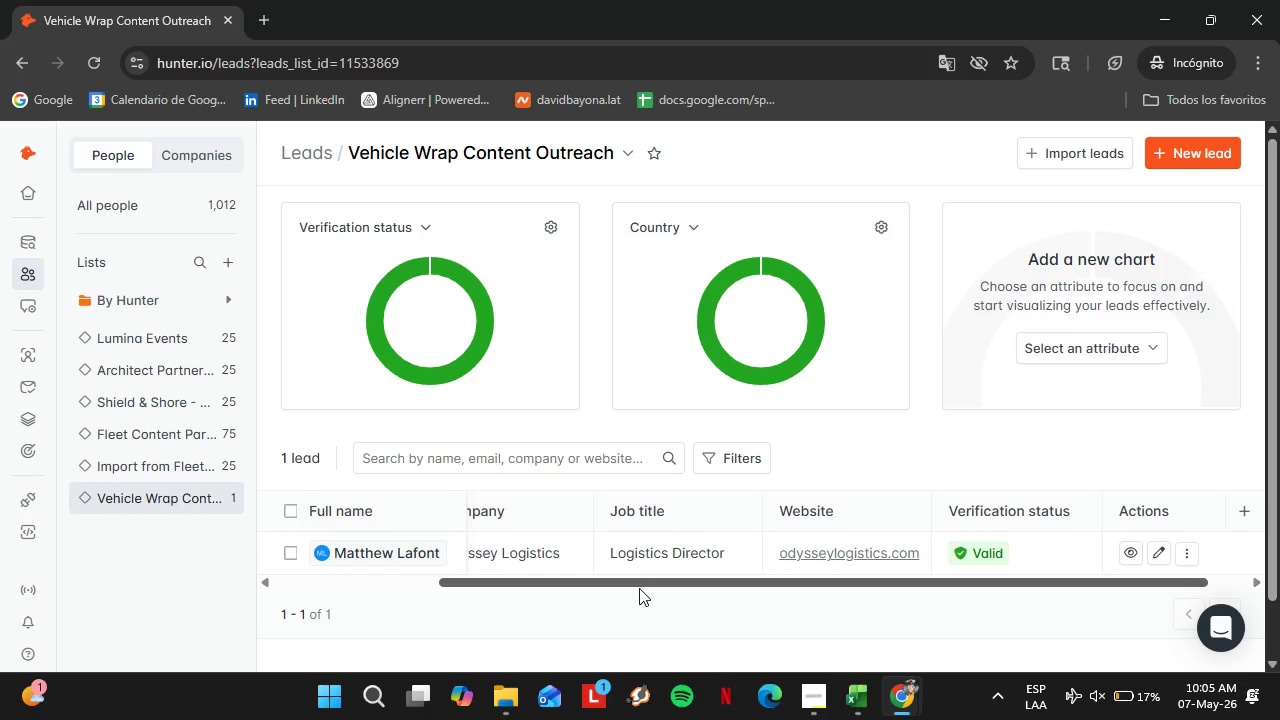 
left_click_drag(start_coordinate=[639, 588], to_coordinate=[671, 590])
 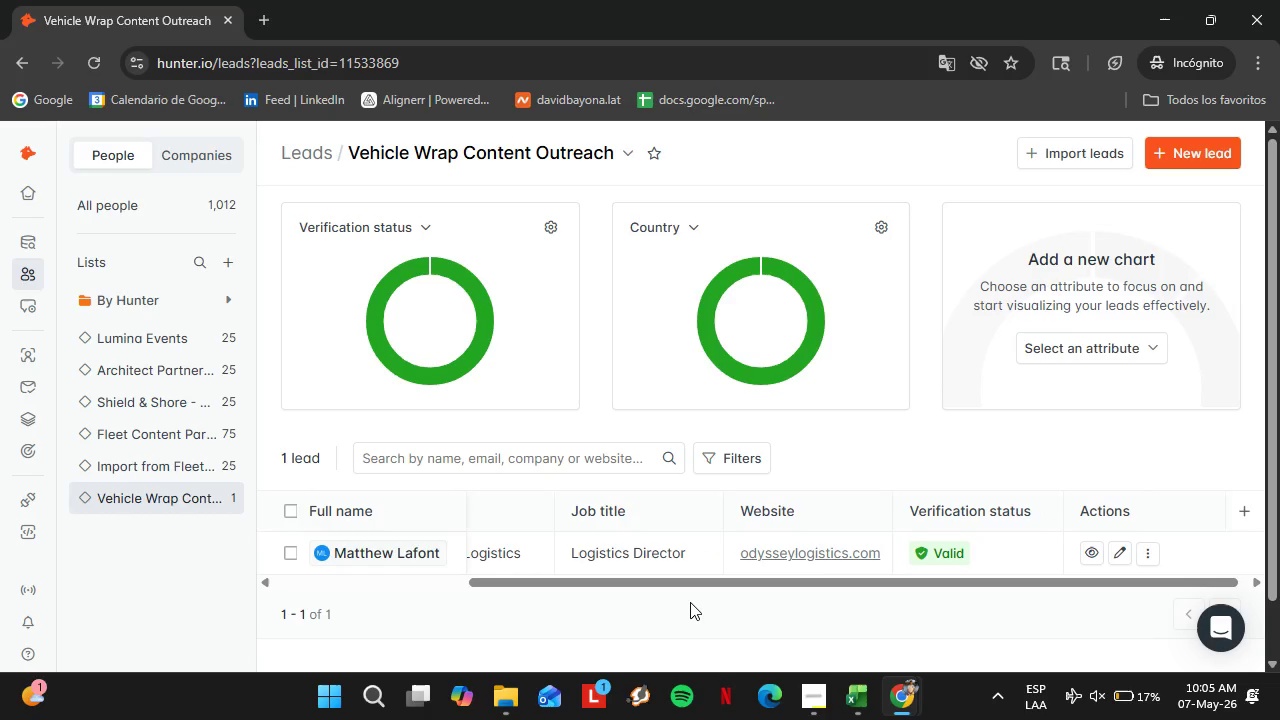 
left_click([690, 602])
 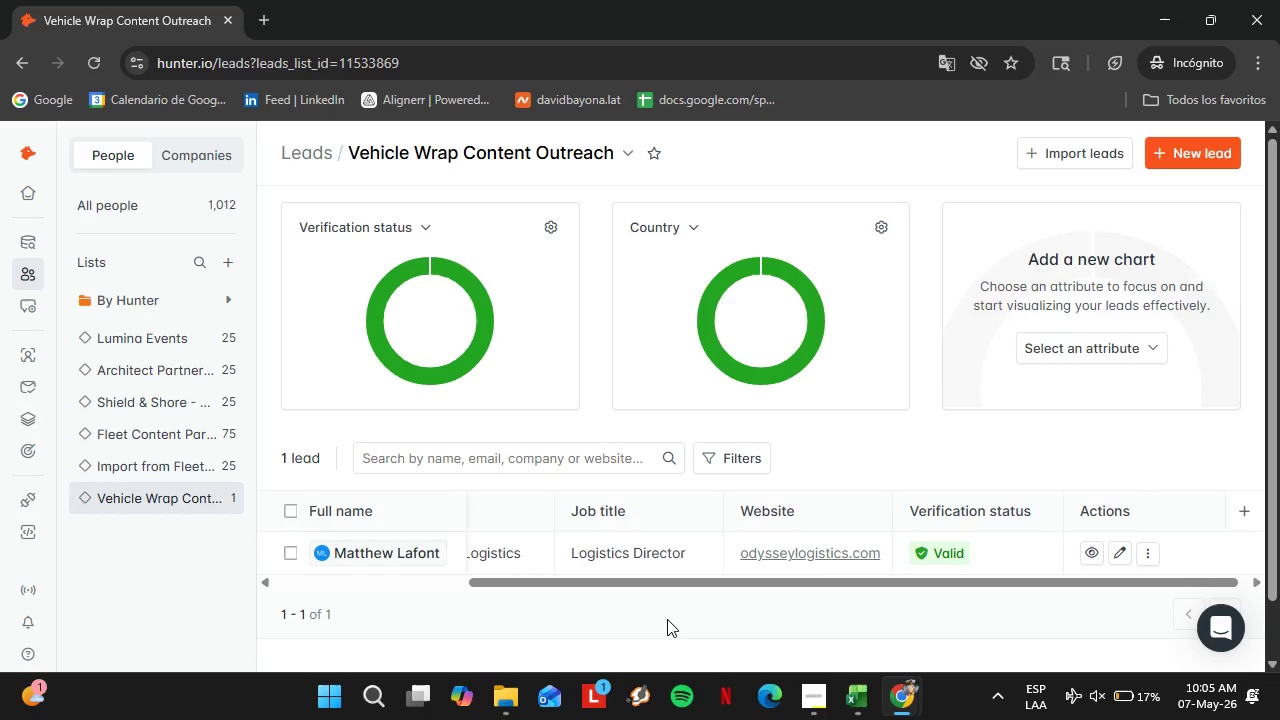 
left_click_drag(start_coordinate=[663, 578], to_coordinate=[451, 590])
 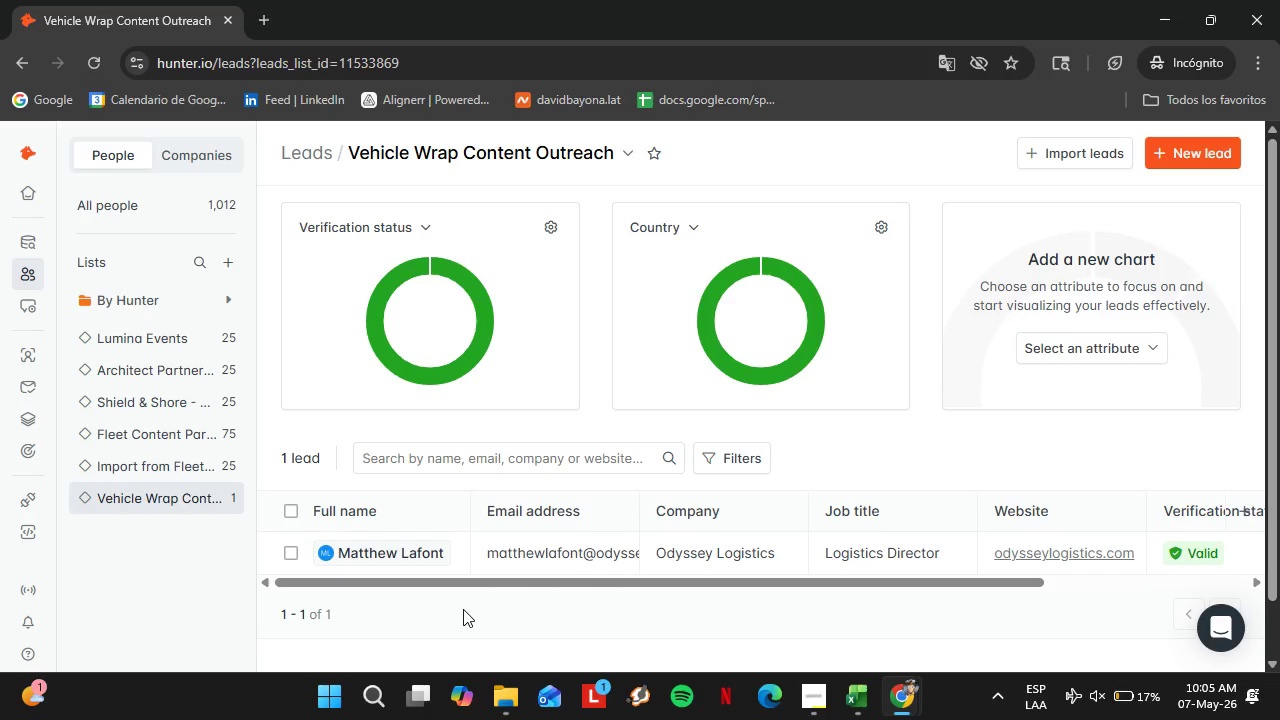 
left_click([463, 609])
 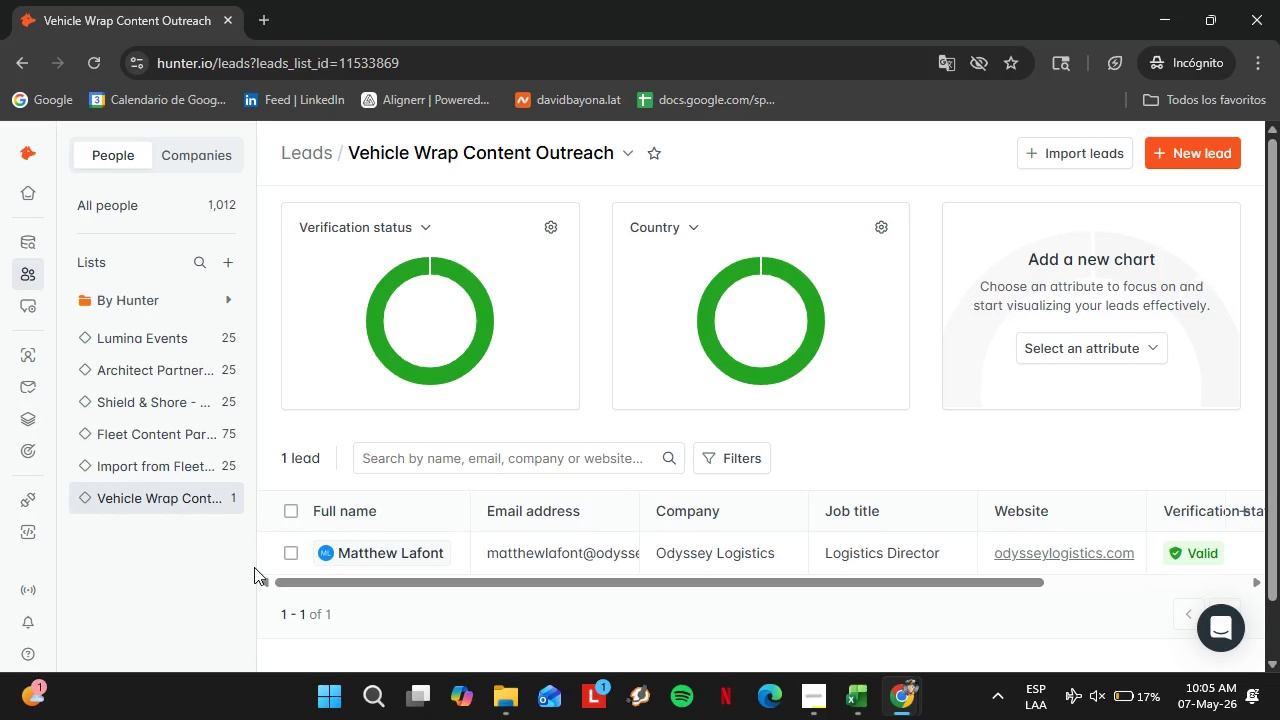 
scroll: coordinate [225, 556], scroll_direction: up, amount: 9.0
 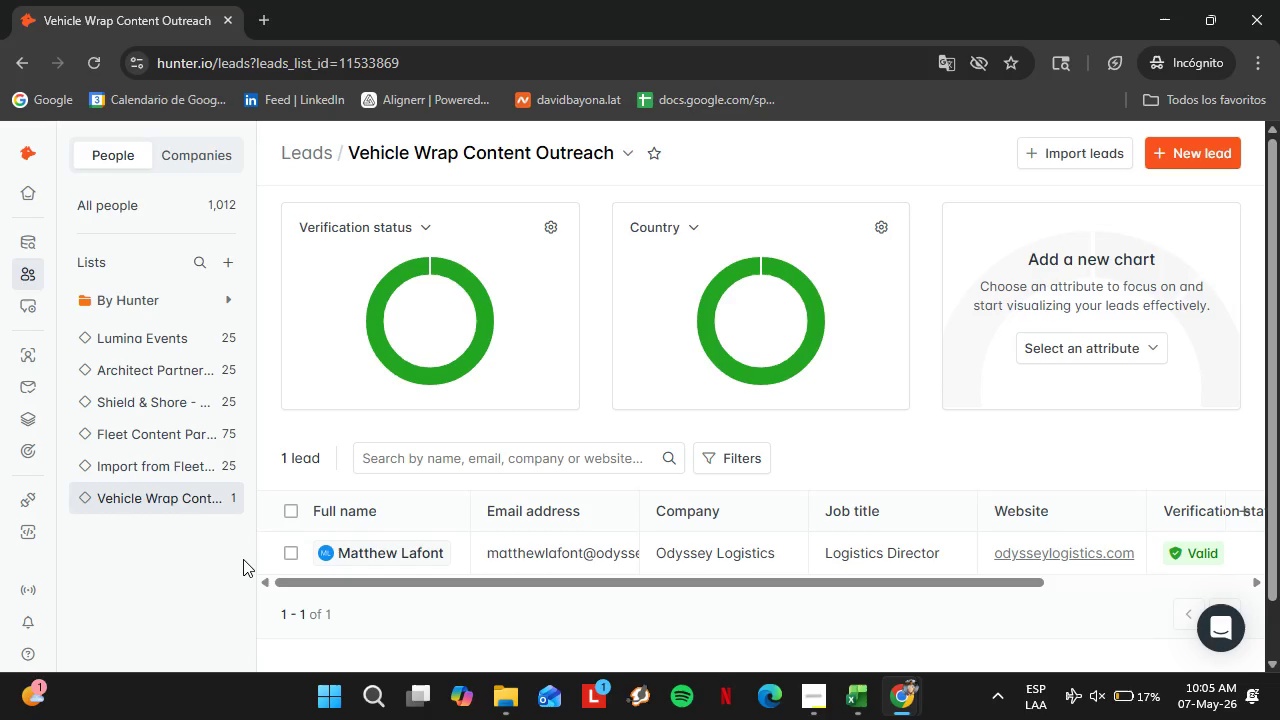 
wait(8.99)
 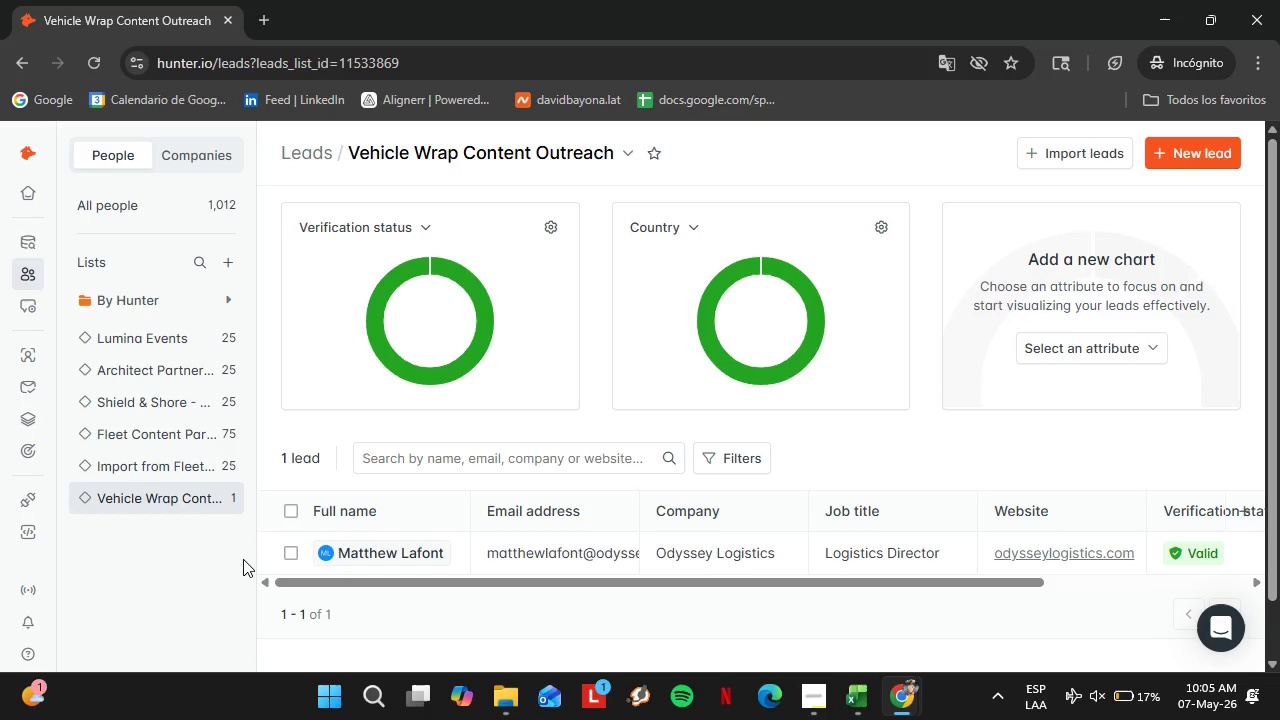 
left_click([21, 346])
 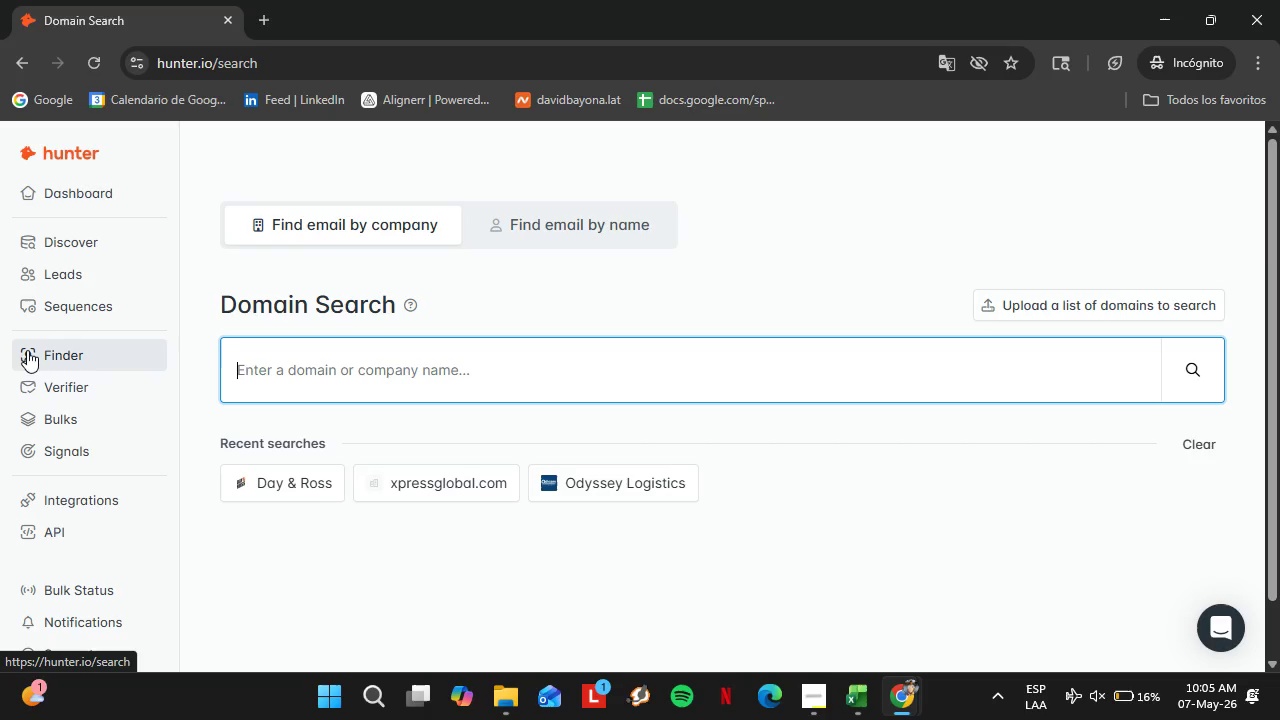 
wait(24.56)
 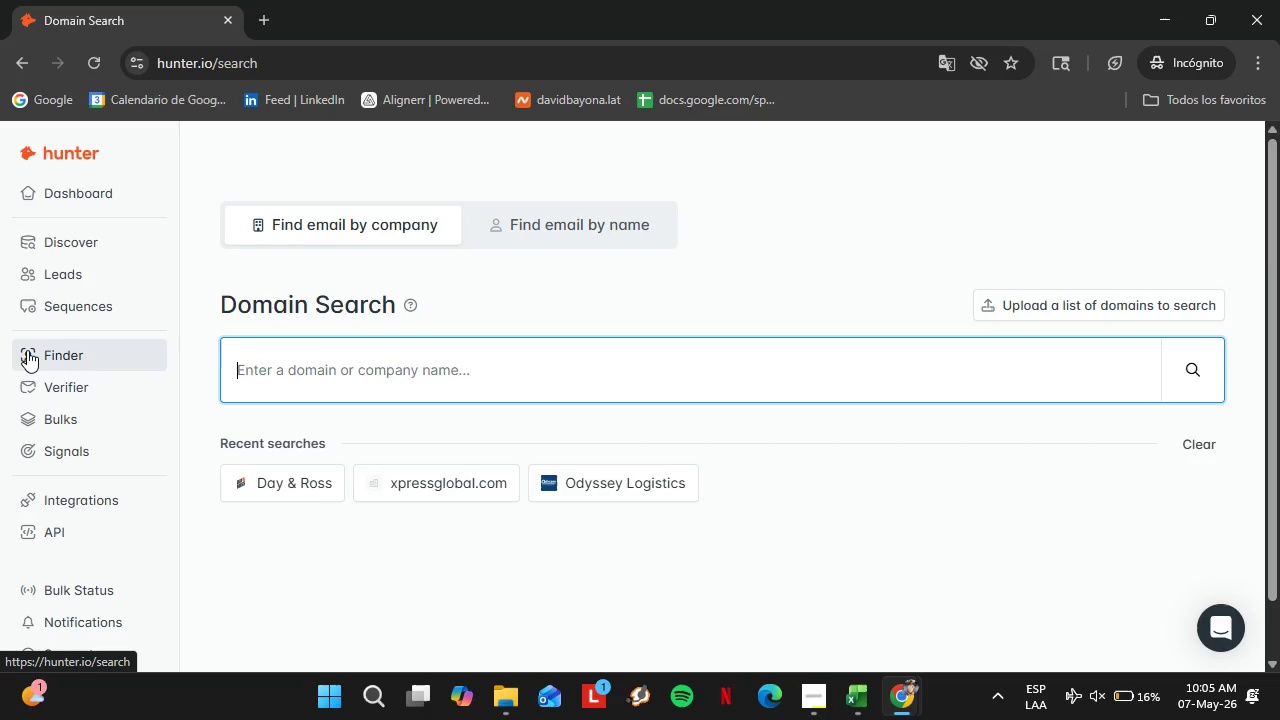 
left_click([307, 488])
 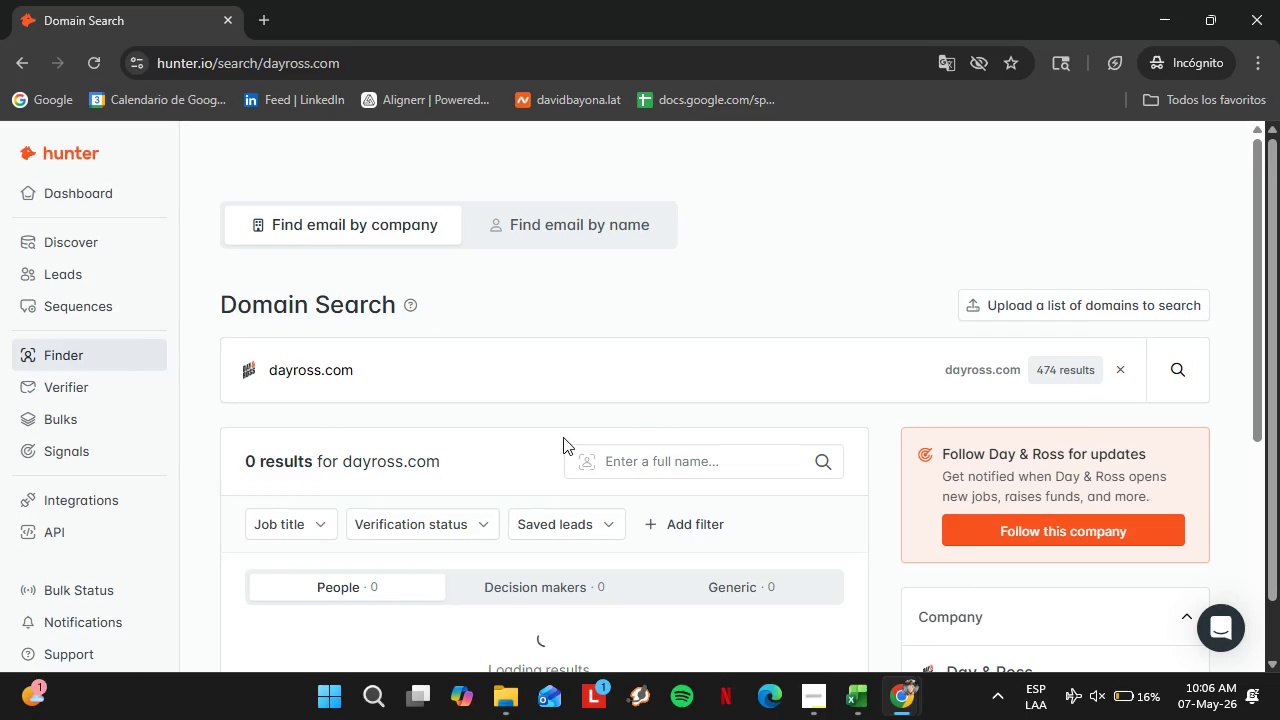 
scroll: coordinate [975, 432], scroll_direction: down, amount: 4.0
 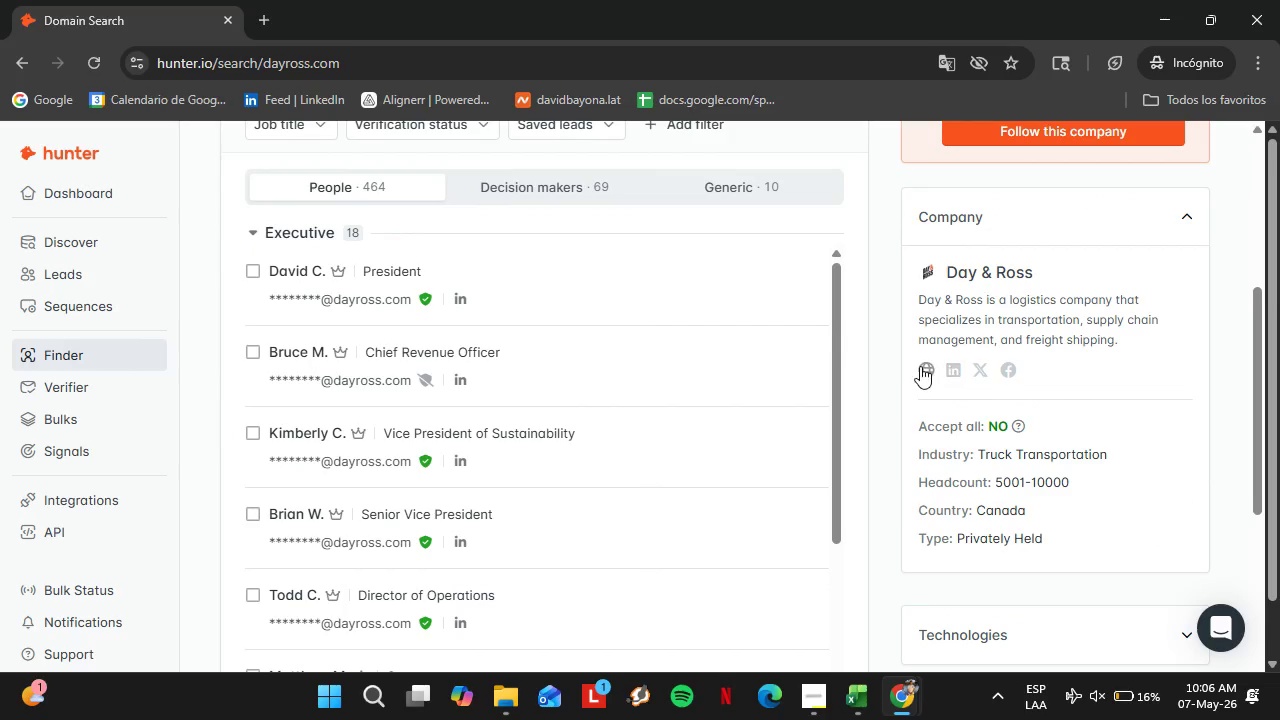 
left_click([920, 366])
 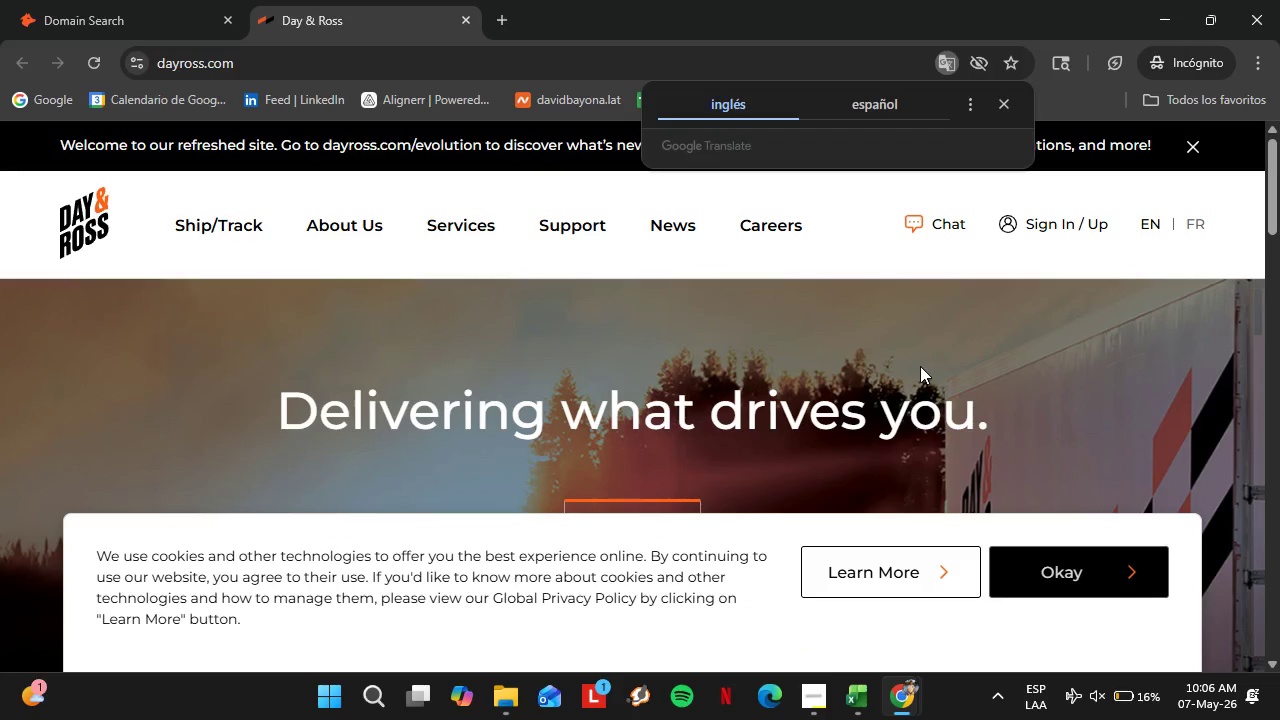 
wait(16.91)
 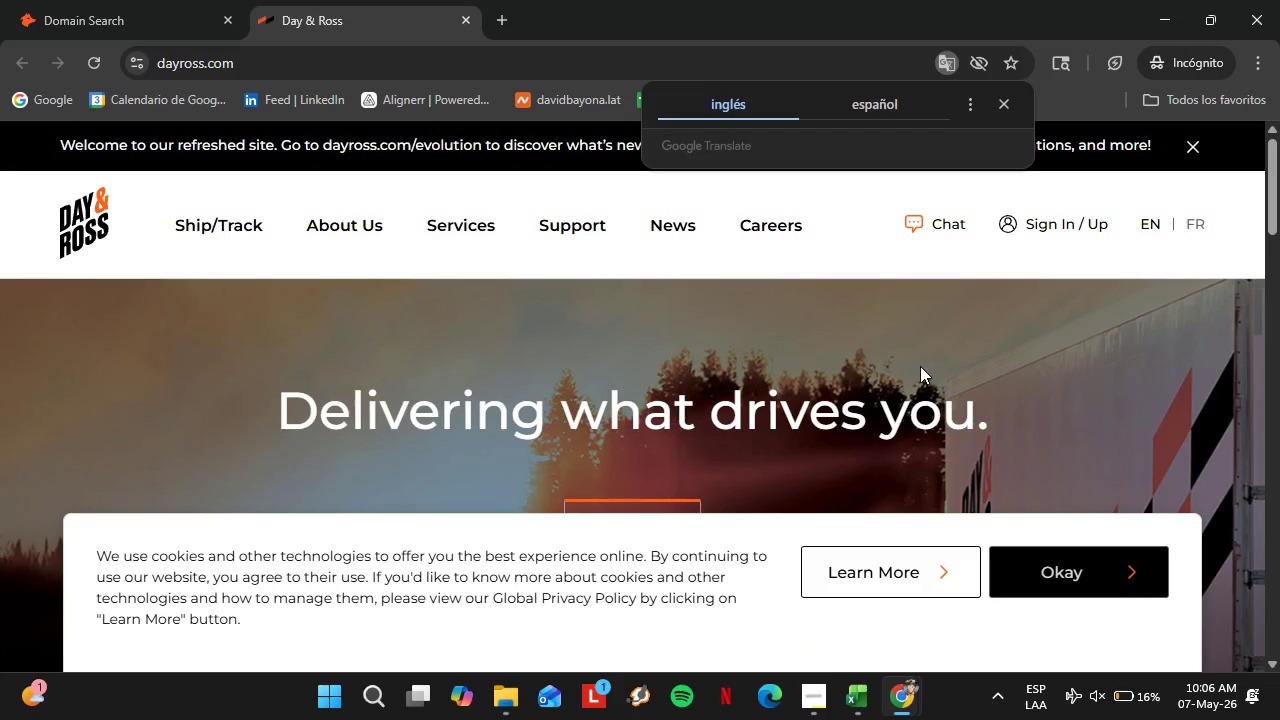 
left_click([1080, 574])
 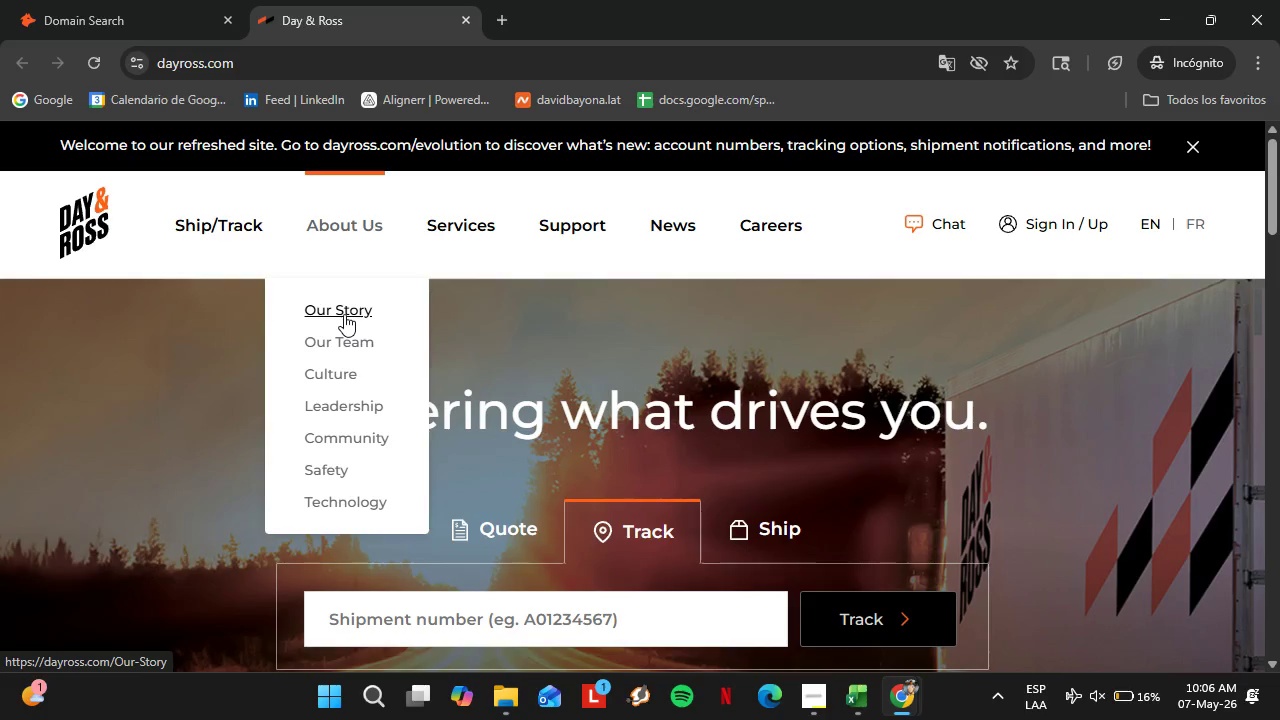 
scroll: coordinate [766, 495], scroll_direction: down, amount: 31.0
 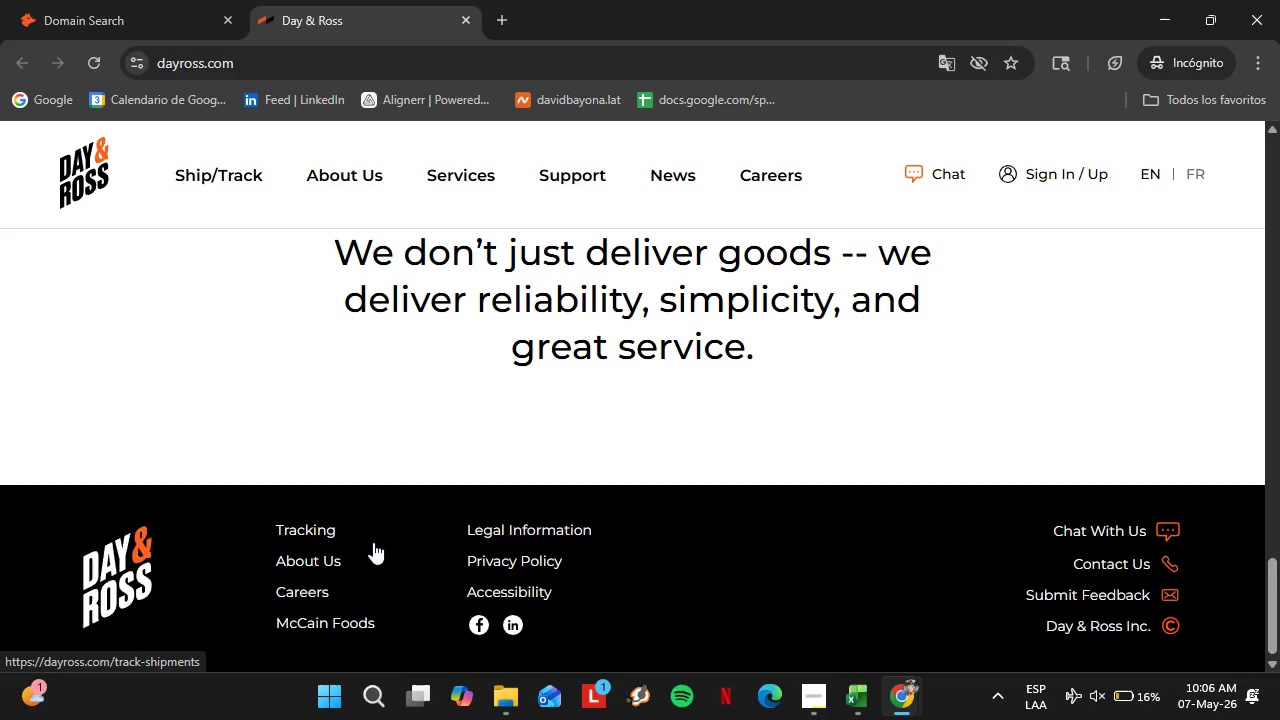 
wait(8.59)
 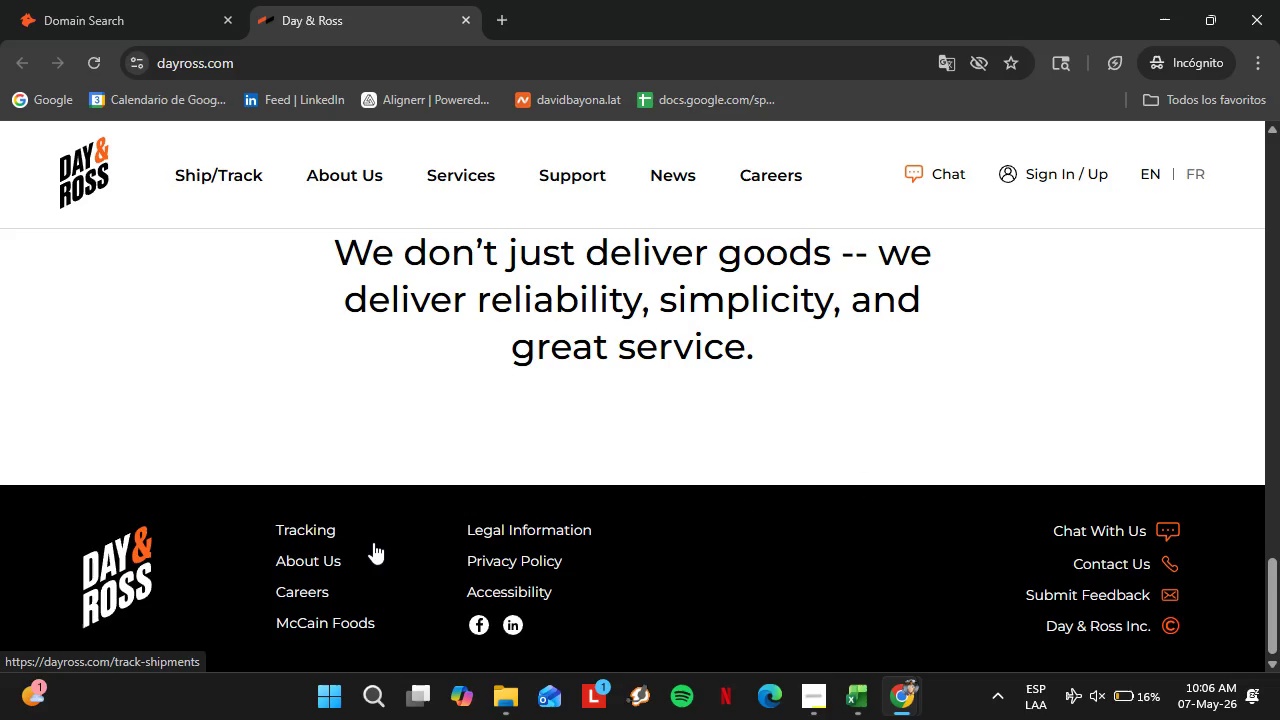 
left_click([461, 17])
 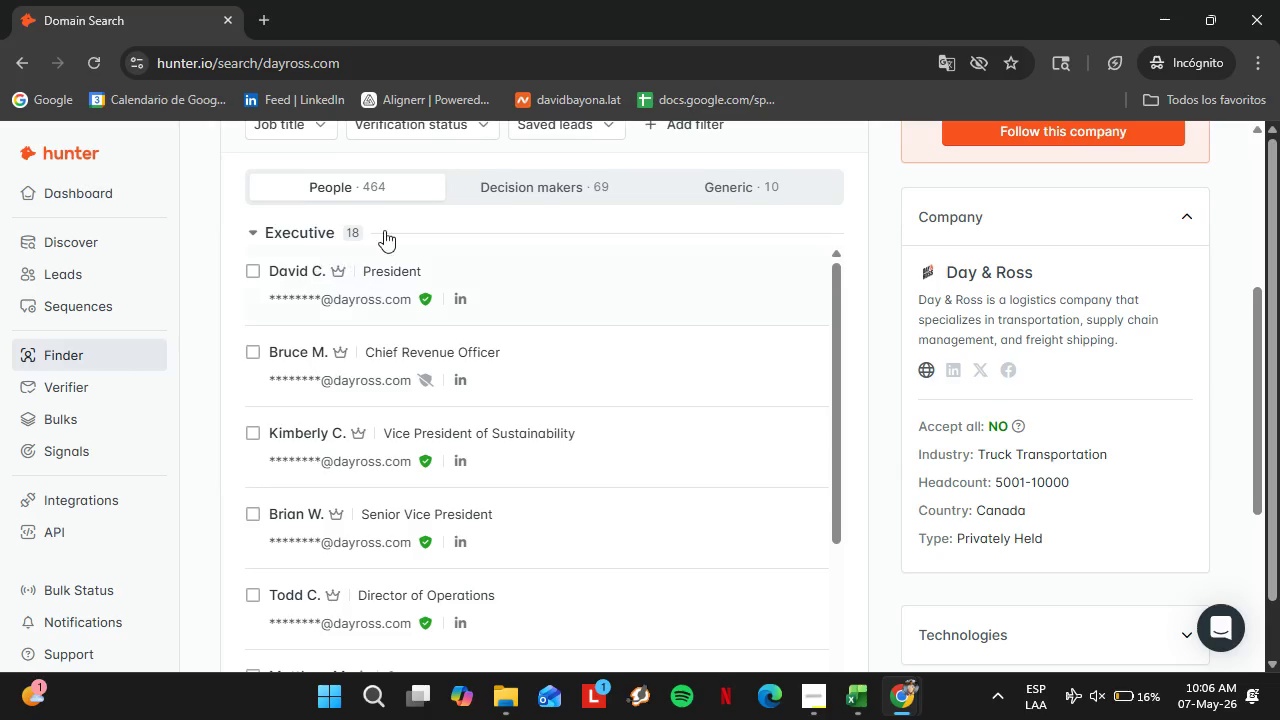 
scroll: coordinate [401, 269], scroll_direction: up, amount: 3.0
 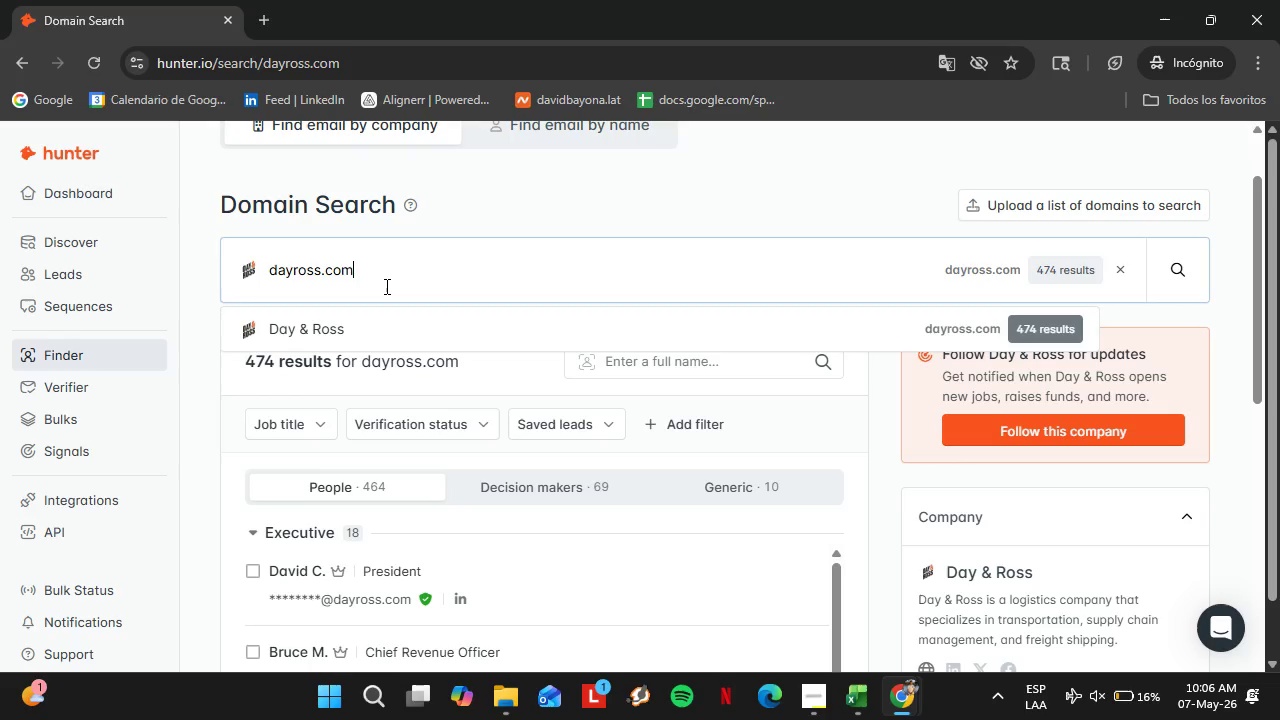 
double_click([385, 286])
 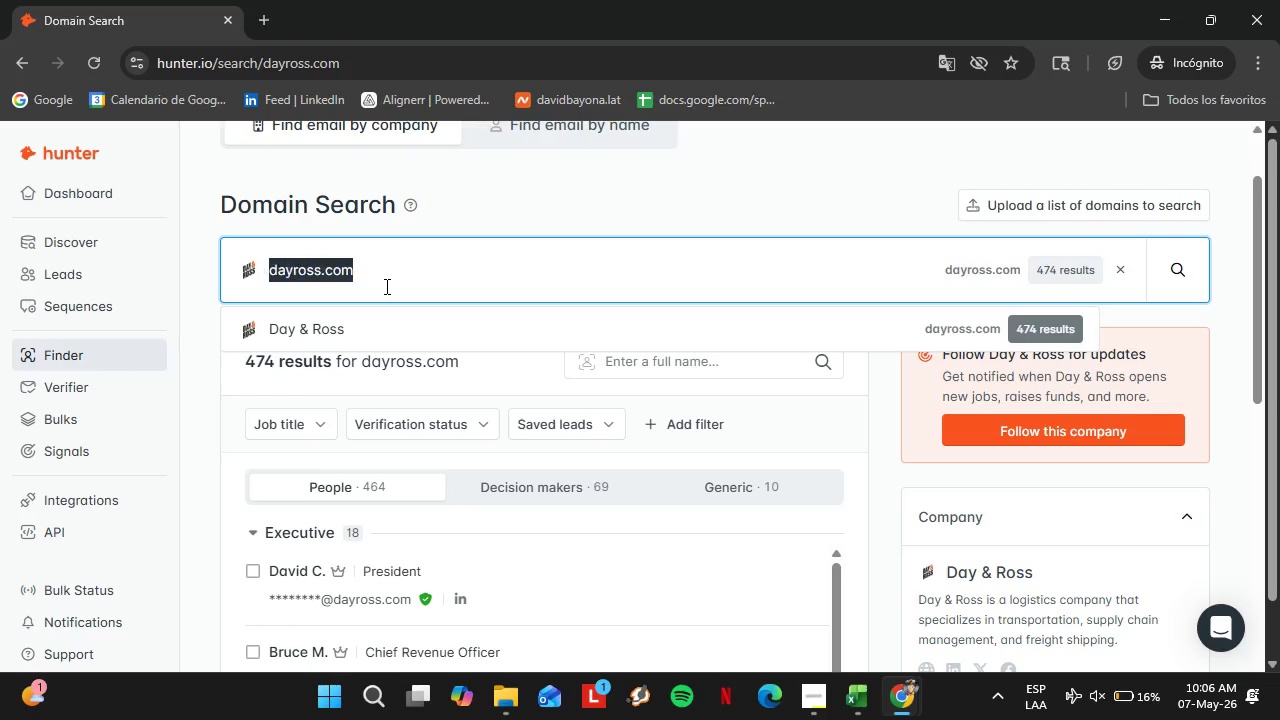 
triple_click([385, 286])
 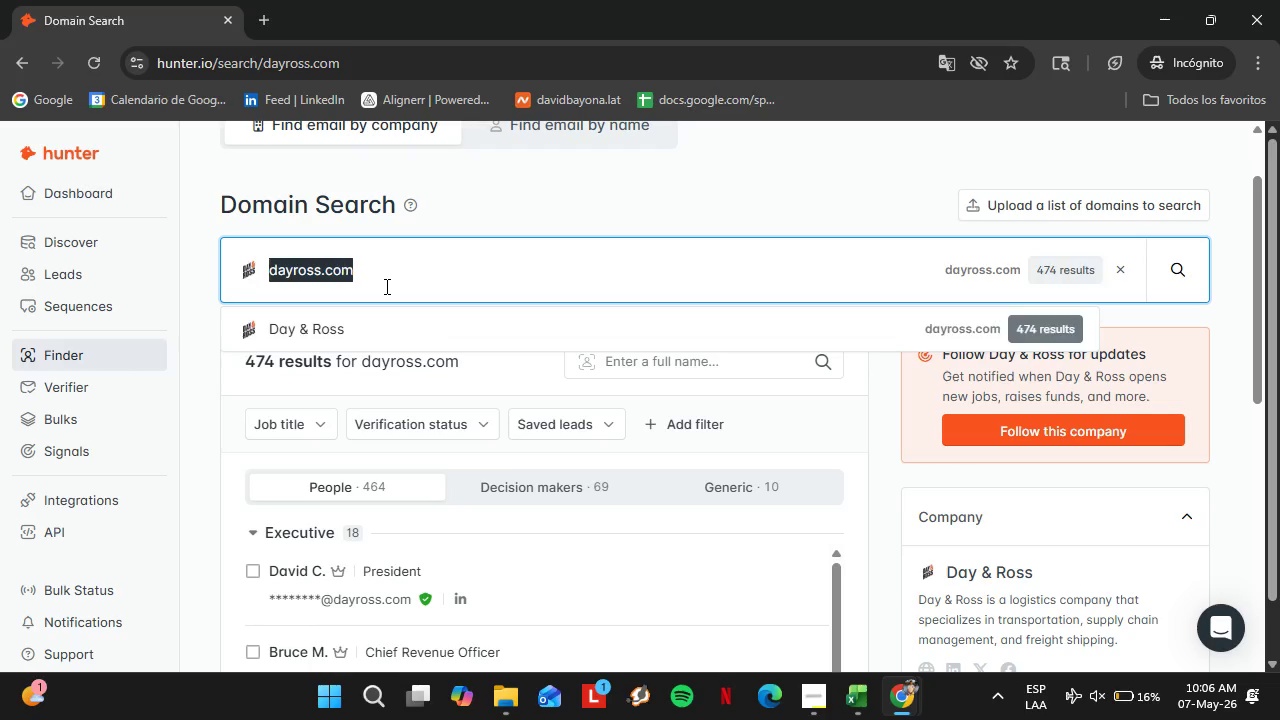 
type(kenco.com)
 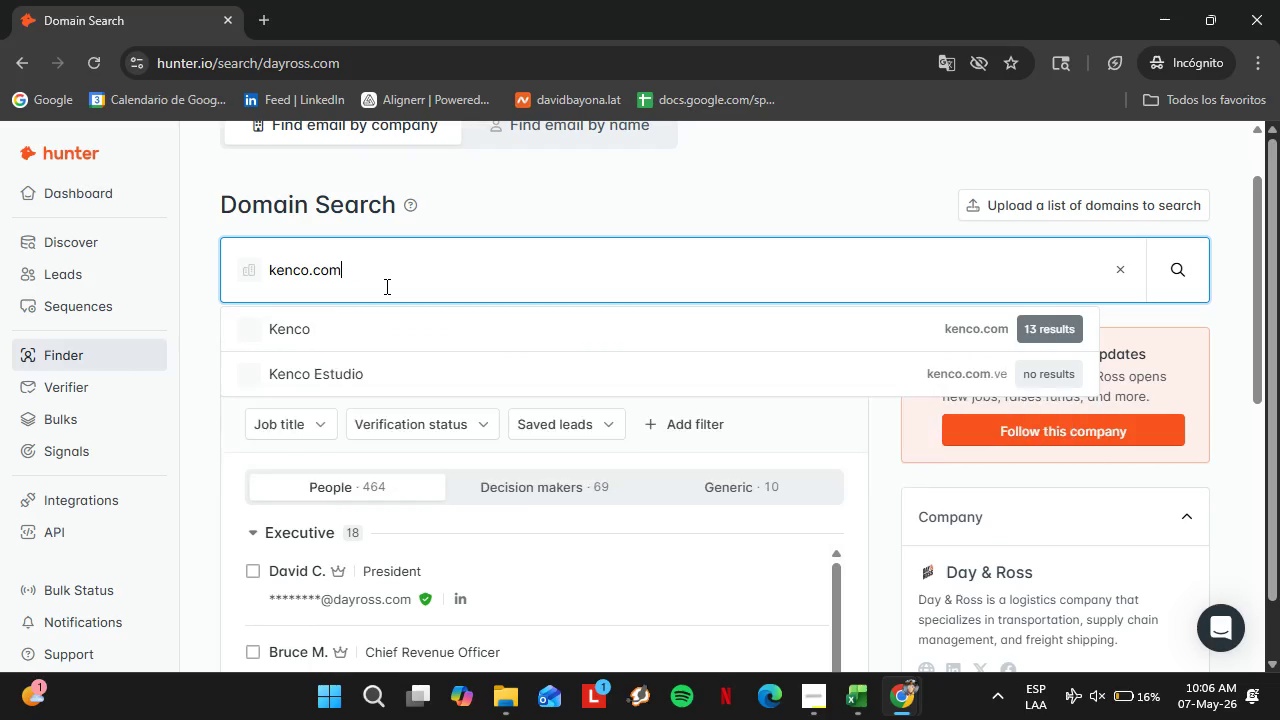 
key(Enter)
 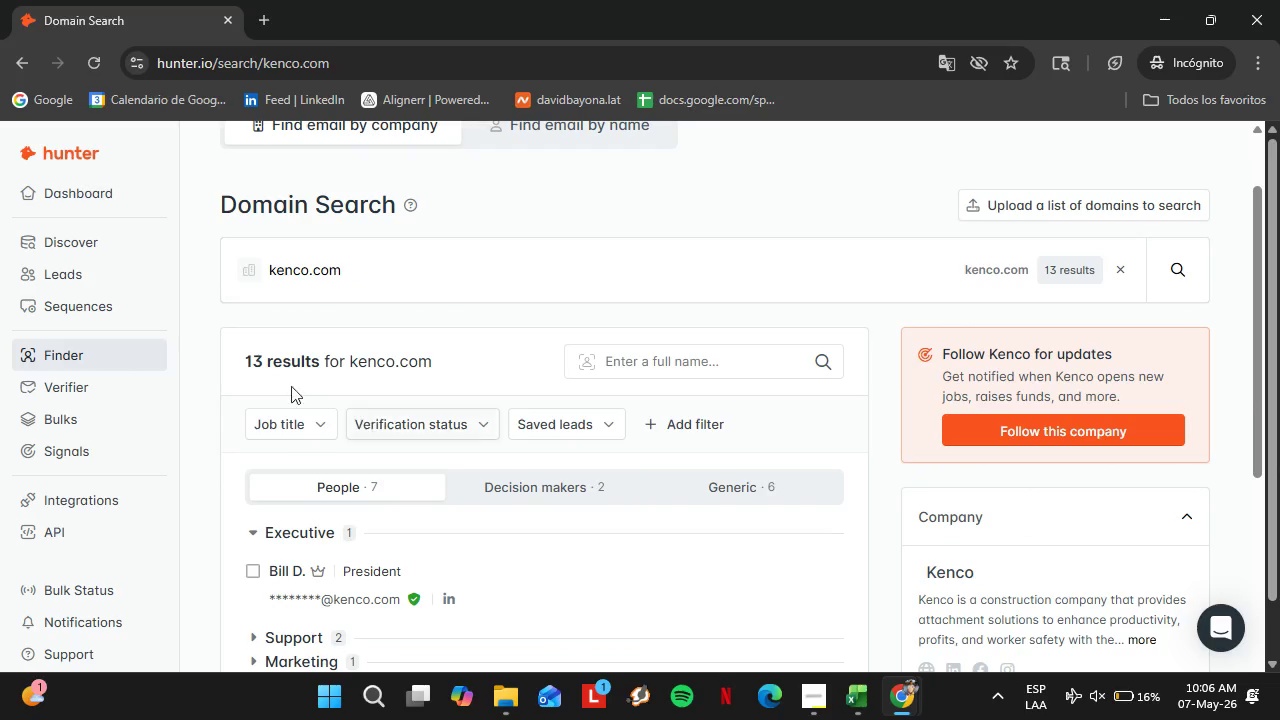 
scroll: coordinate [414, 458], scroll_direction: down, amount: 2.0
 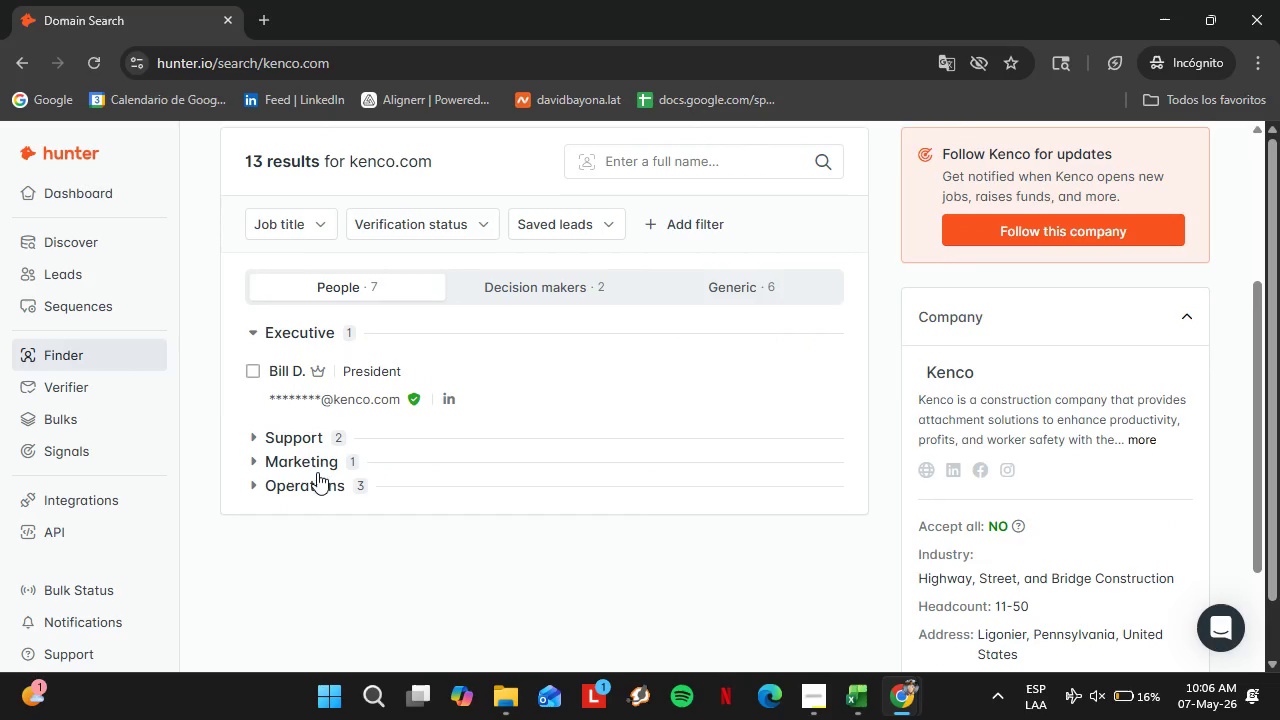 
left_click([326, 485])
 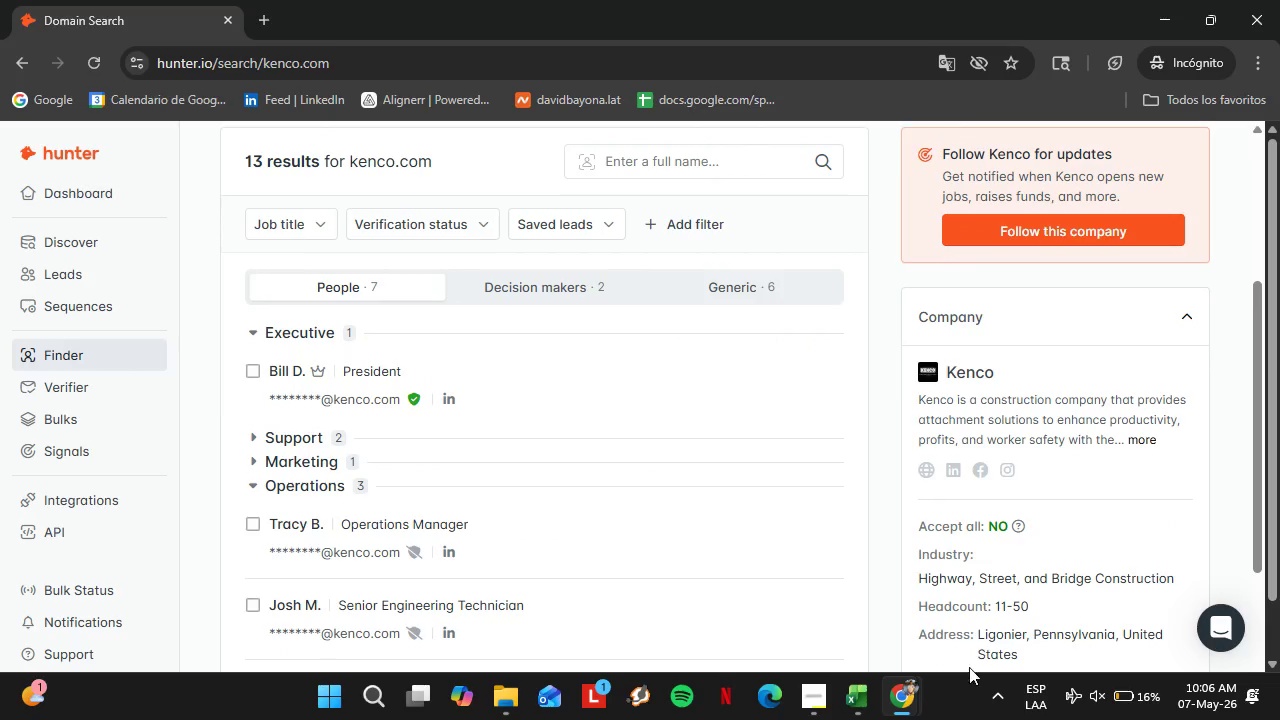 
left_click([865, 697])
 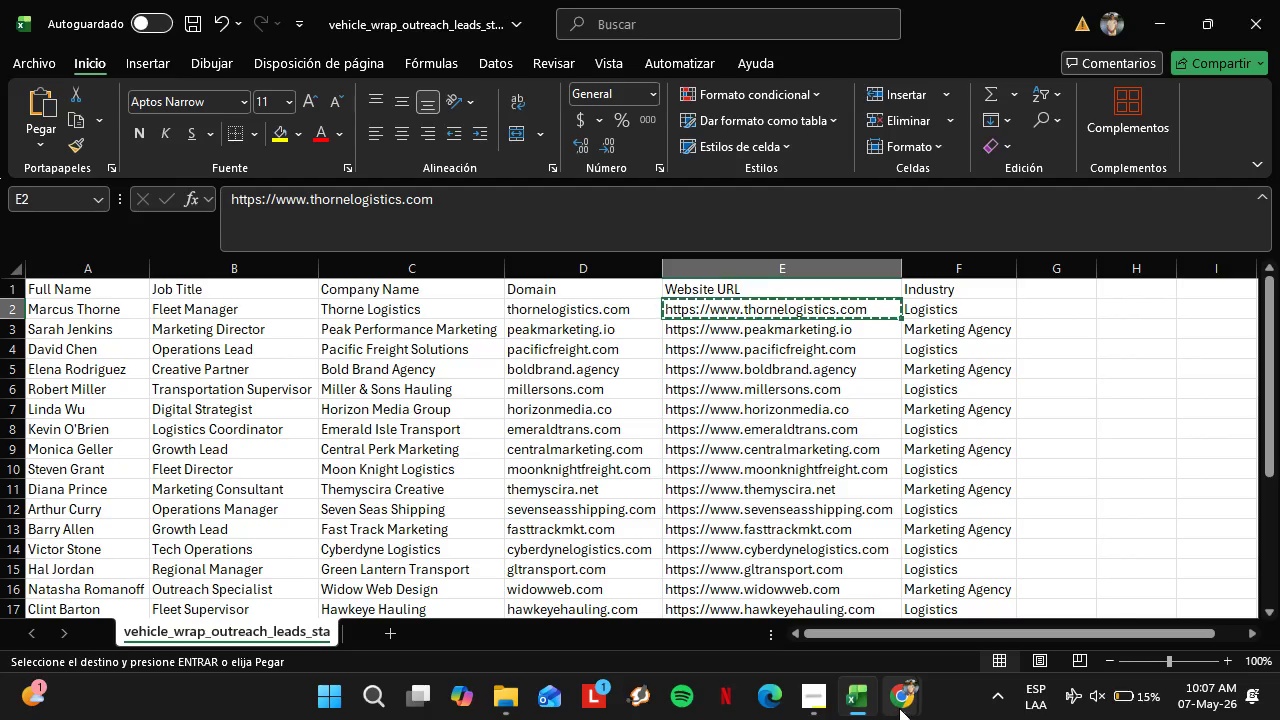 
wait(16.27)
 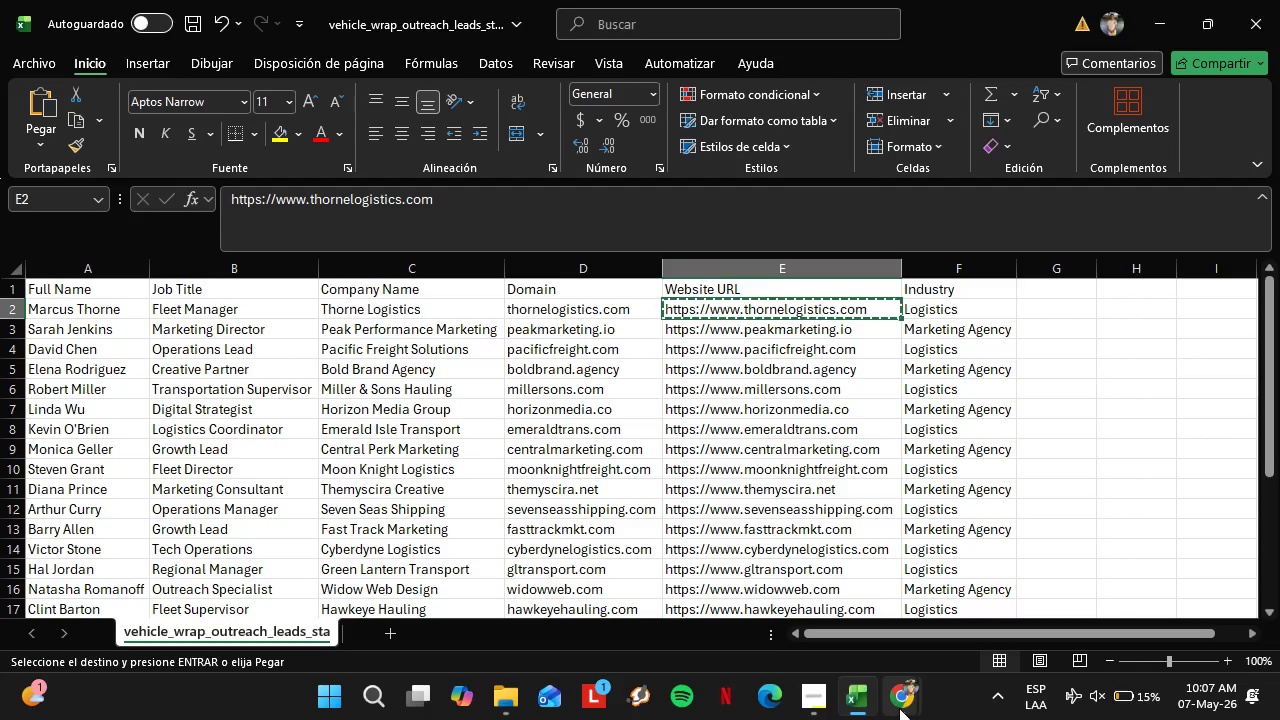 
double_click([1006, 630])
 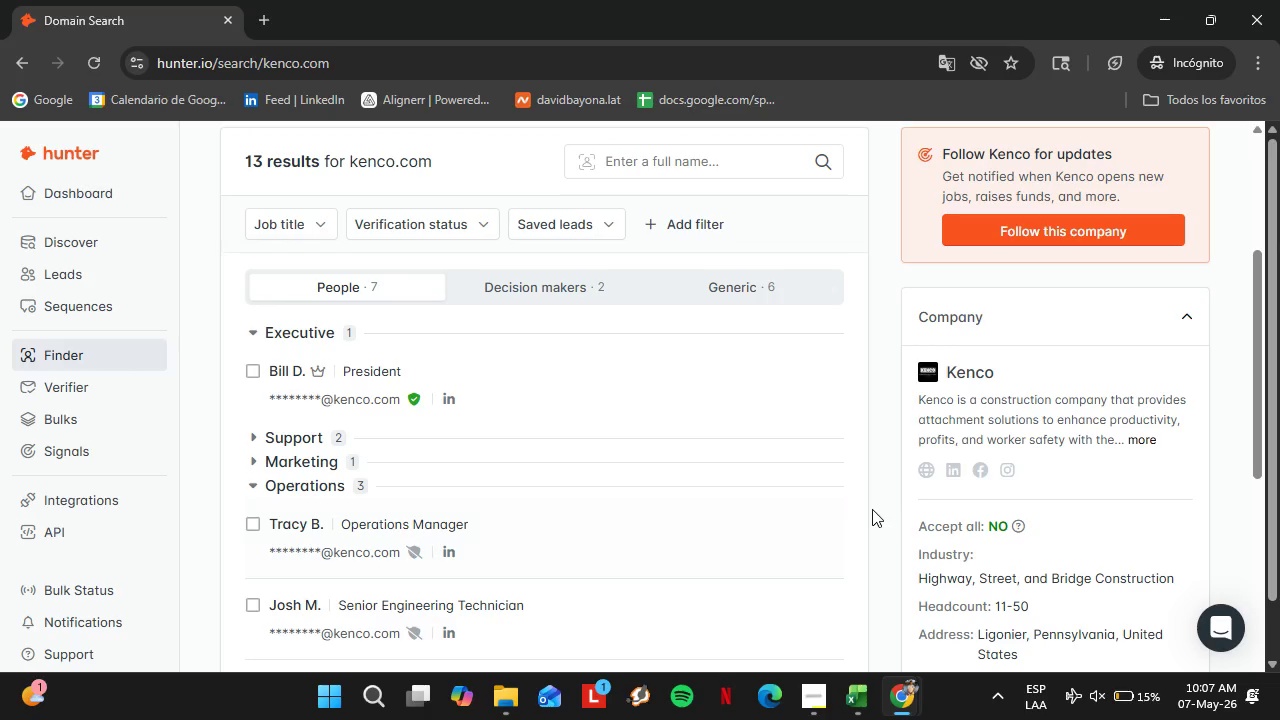 
left_click([830, 535])
 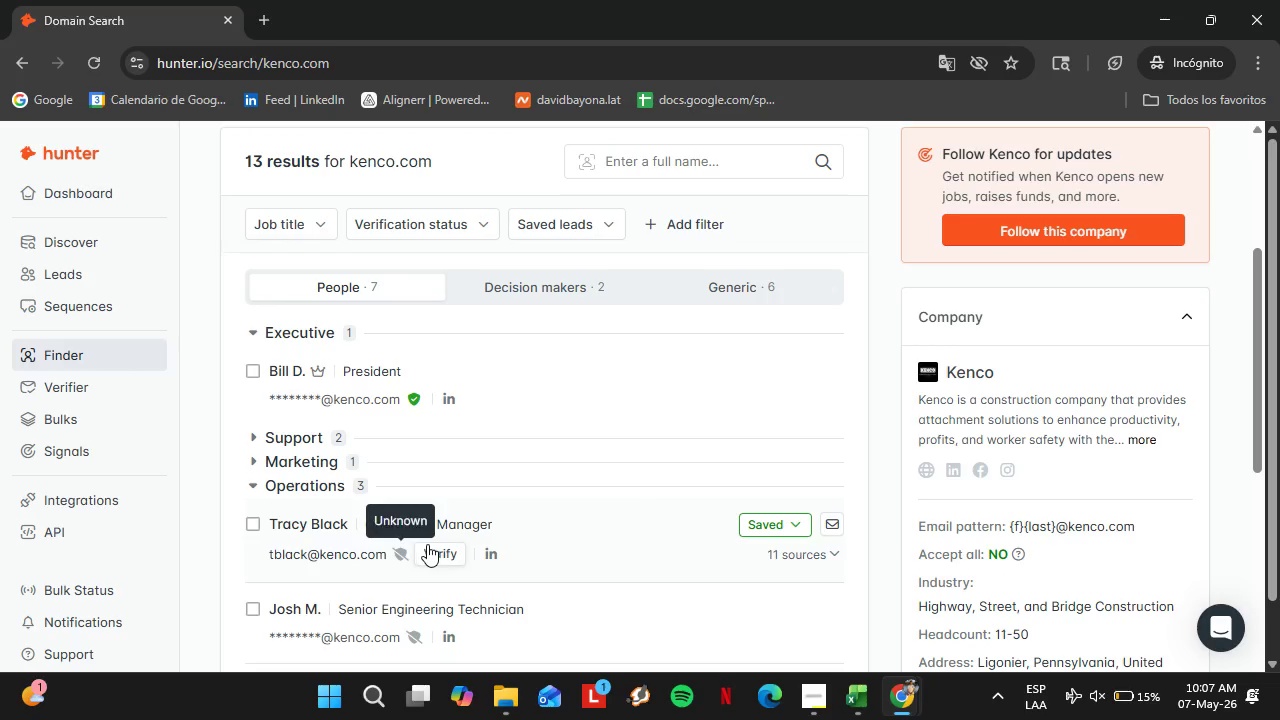 
left_click([432, 551])
 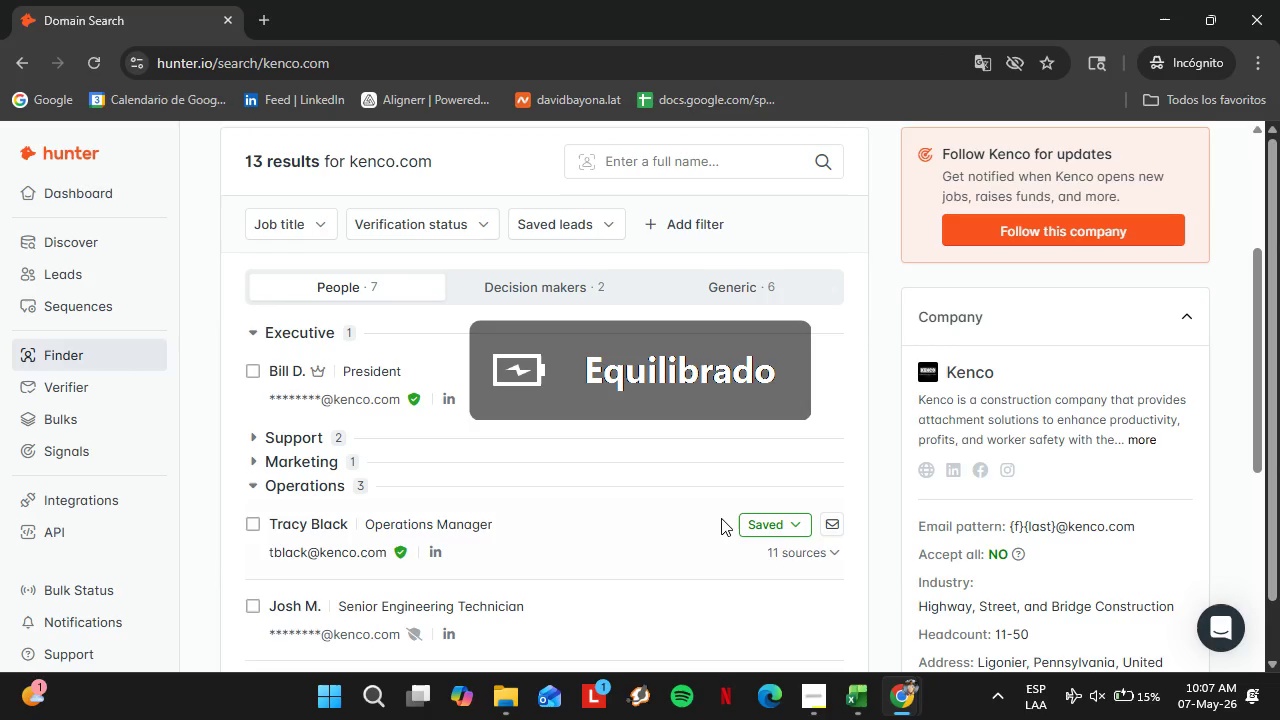 
wait(16.3)
 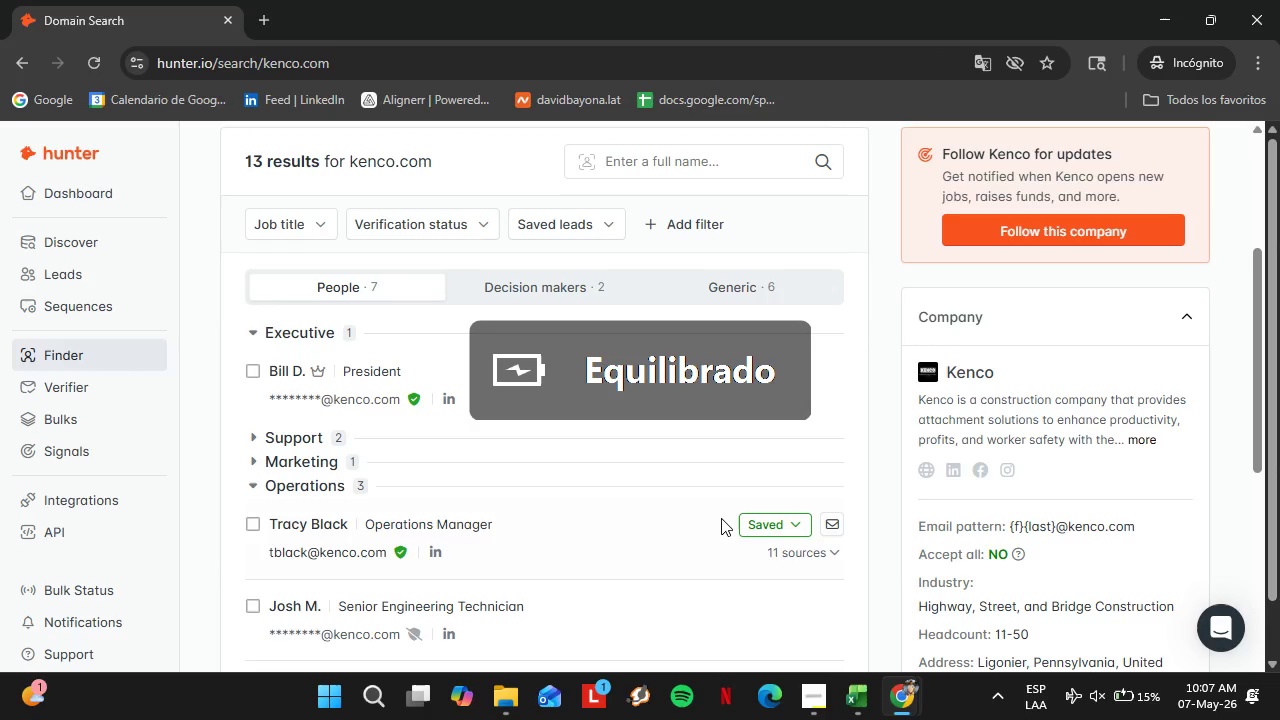 
left_click([777, 522])
 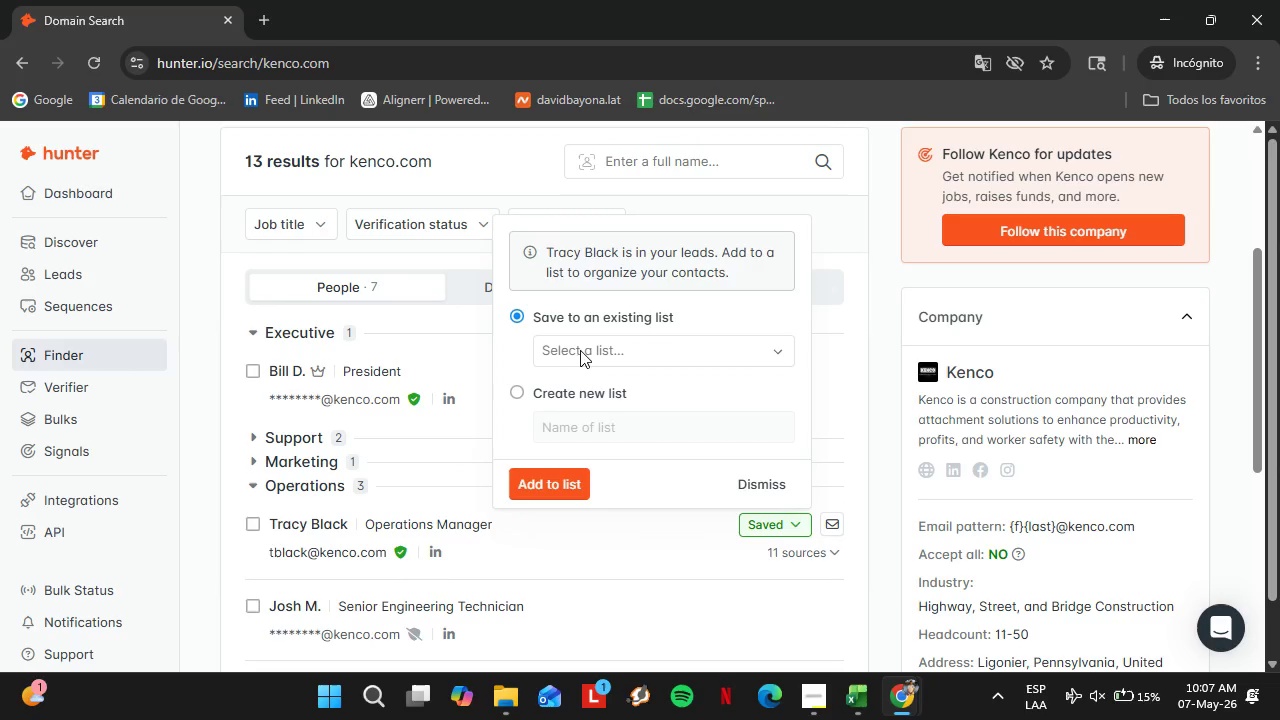 
left_click([584, 356])
 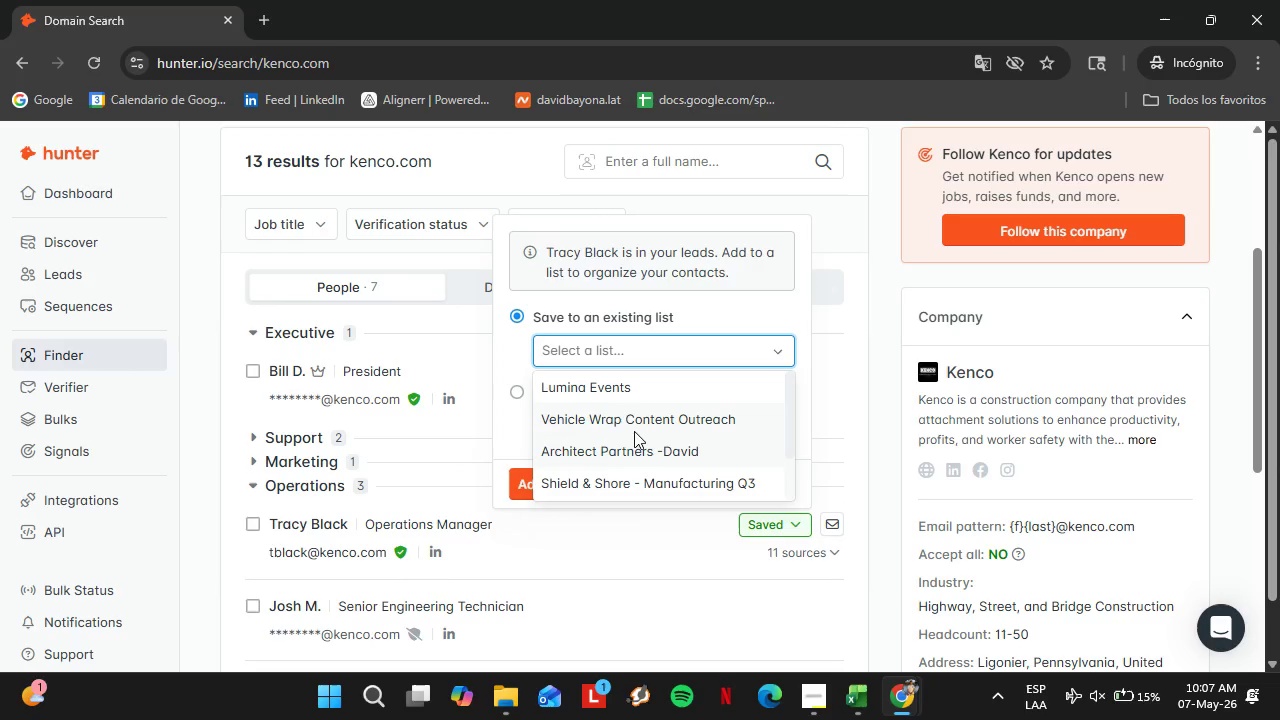 
left_click([621, 420])
 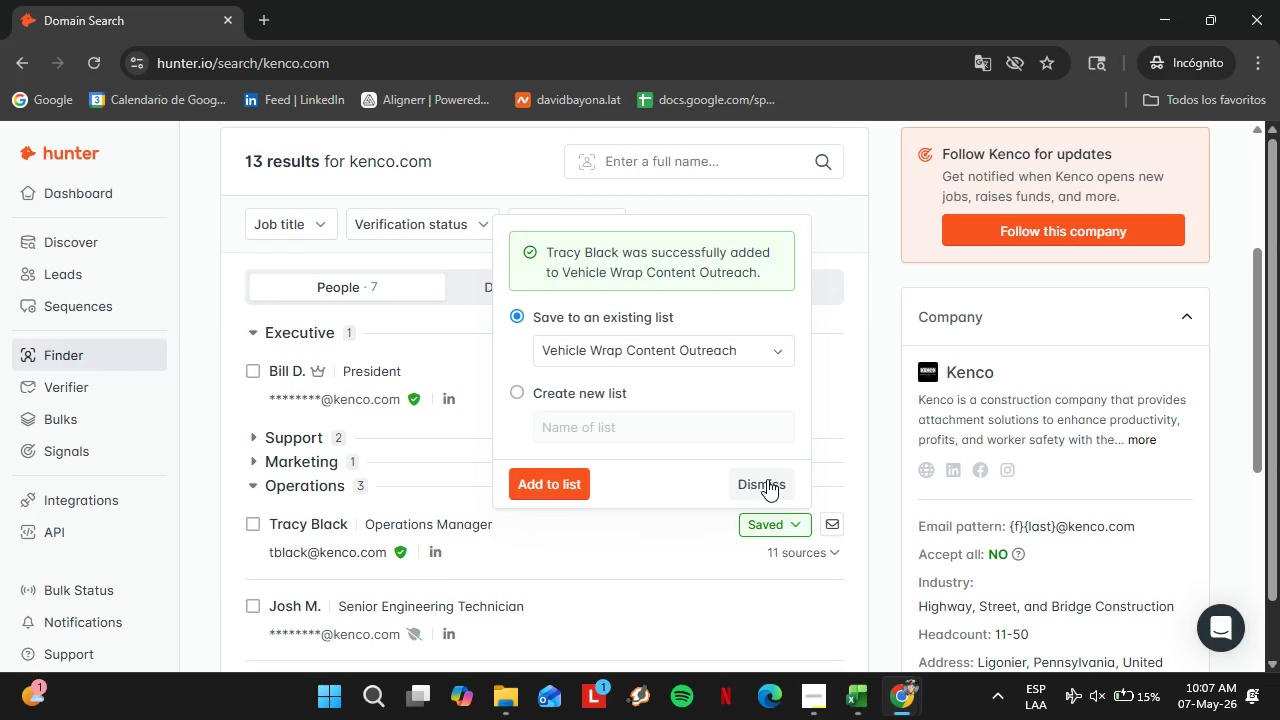 
left_click([767, 479])
 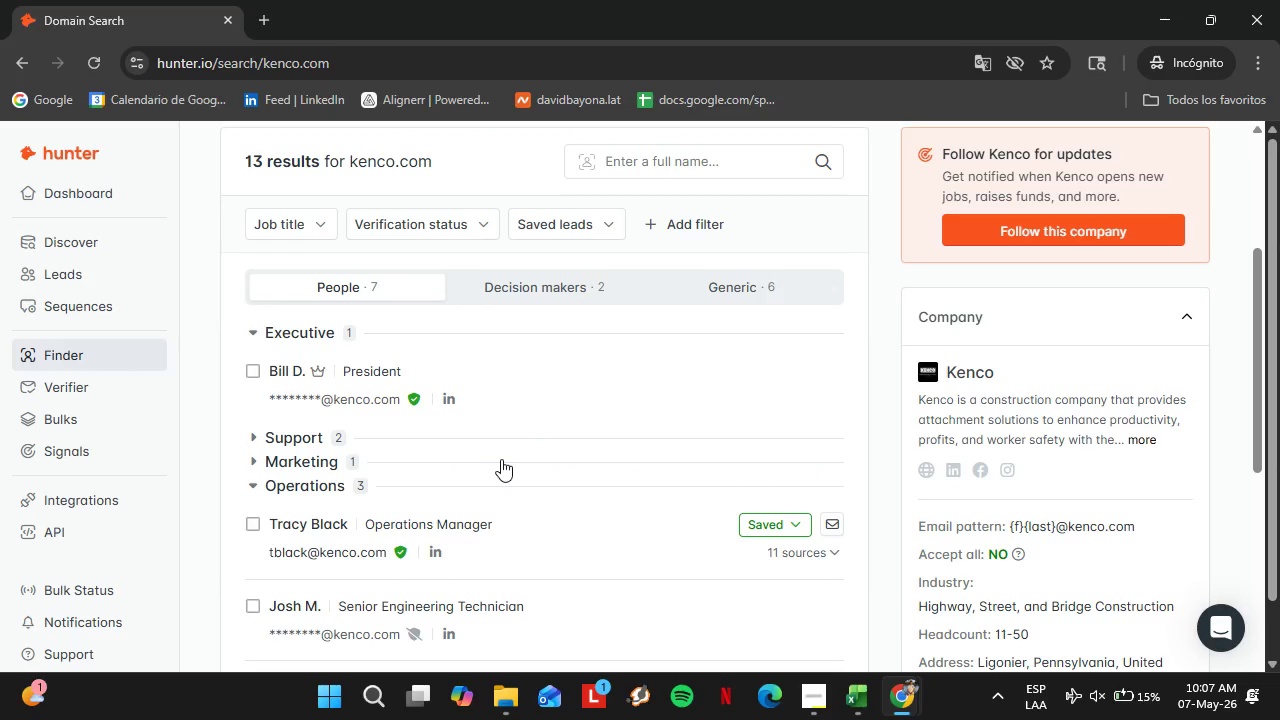 
scroll: coordinate [221, 534], scroll_direction: down, amount: 3.0
 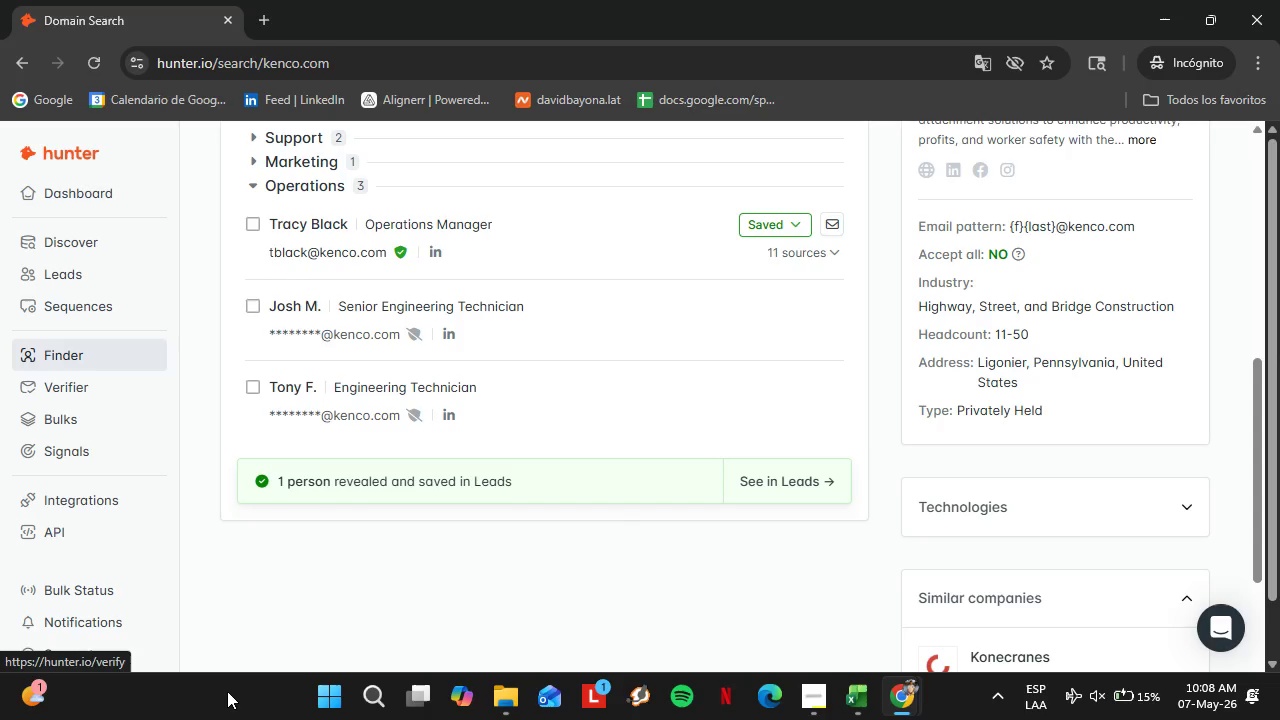 
wait(41.45)
 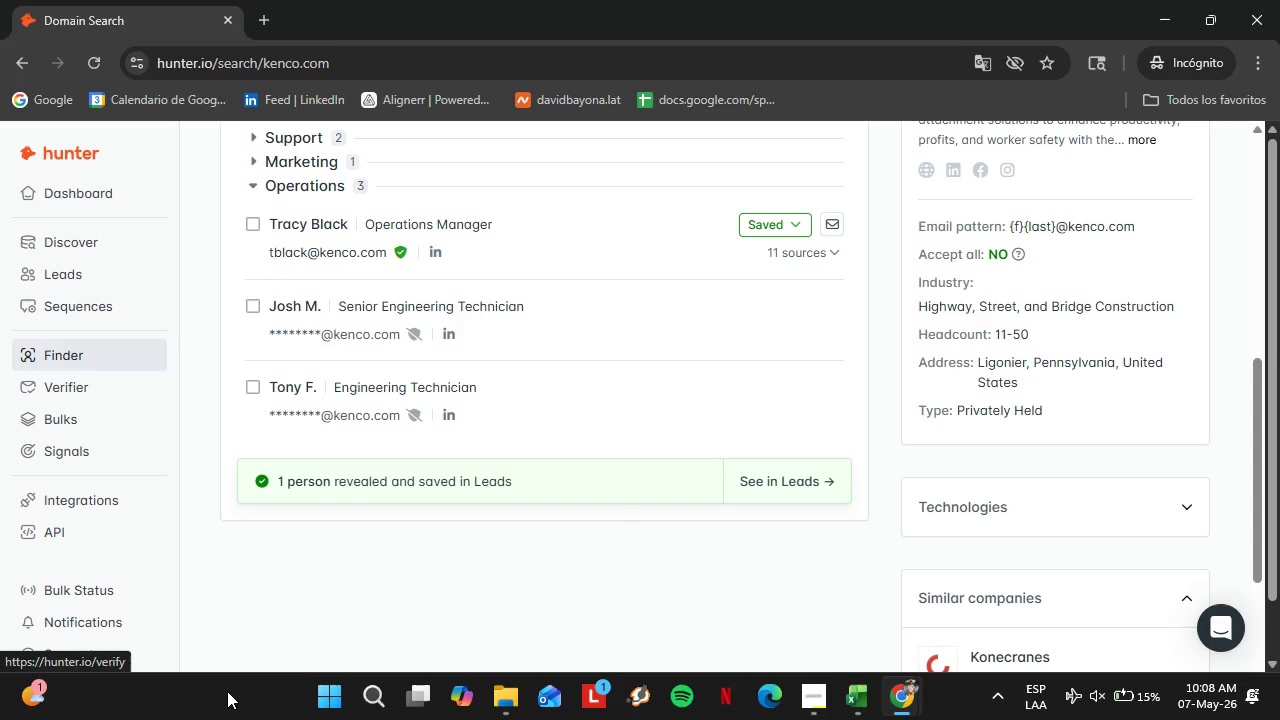 
left_click([69, 281])
 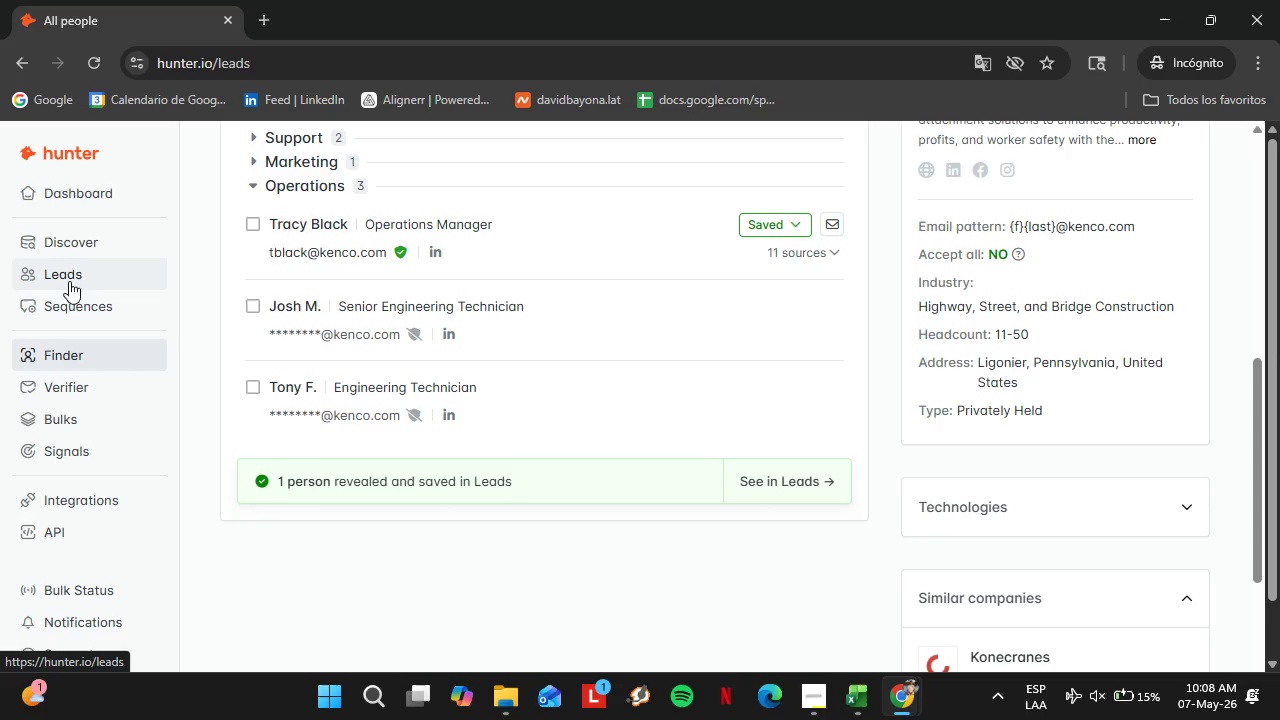 
mouse_move([160, 338])
 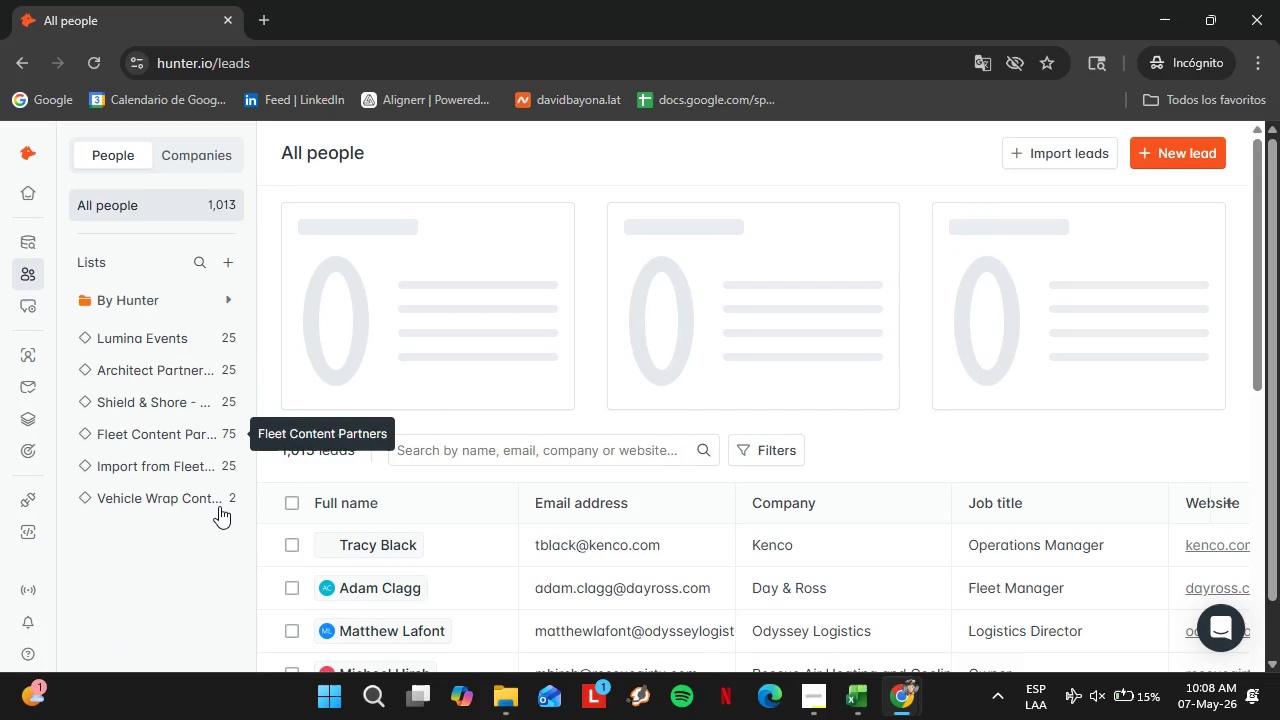 
left_click([183, 501])
 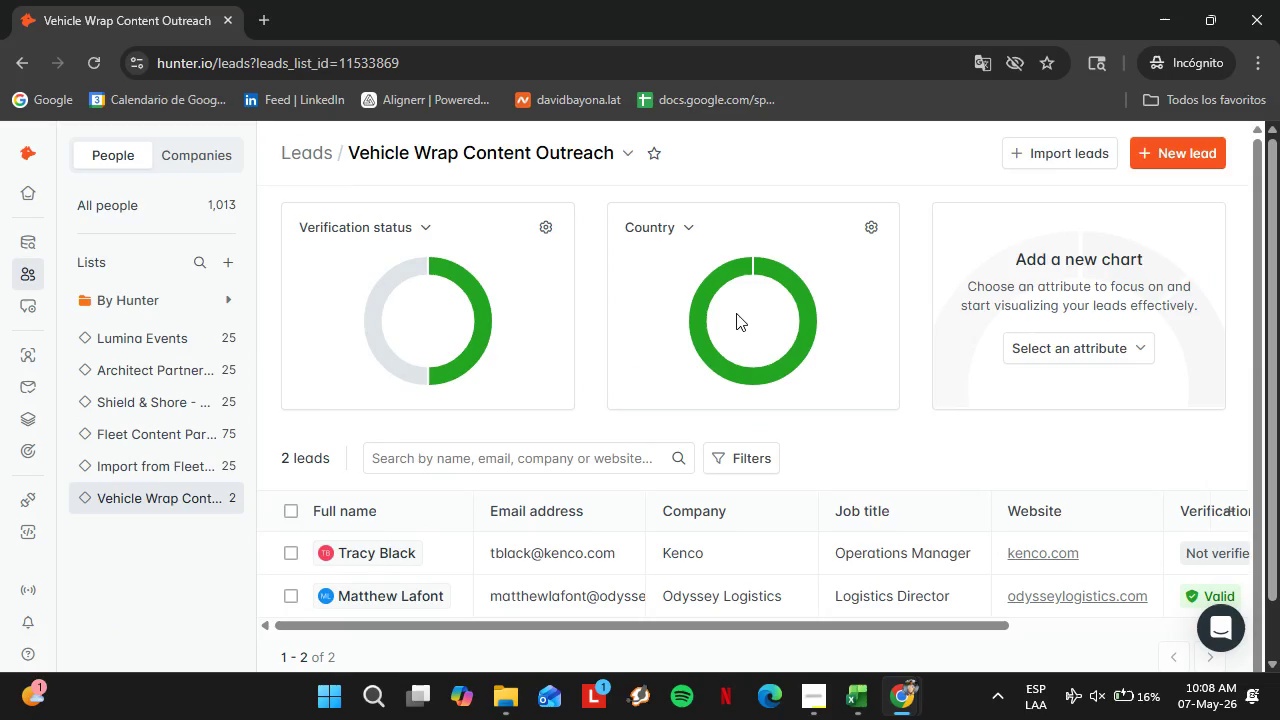 
wait(6.11)
 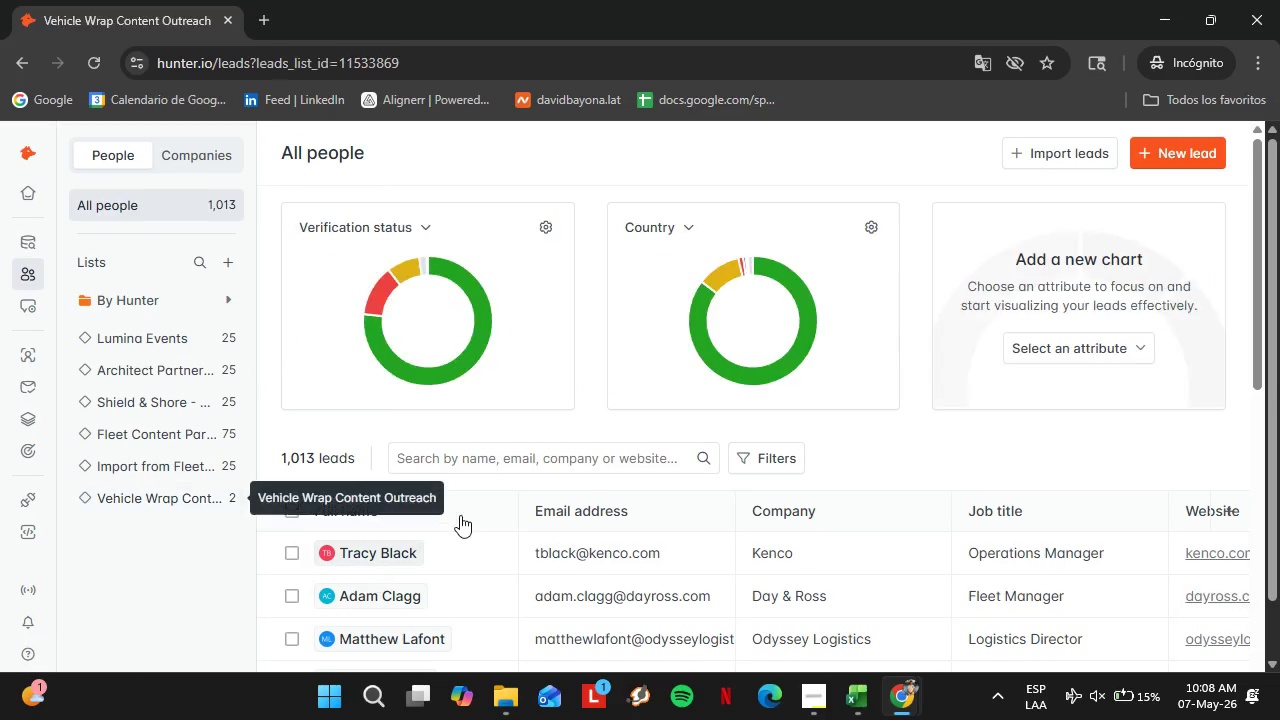 
left_click([370, 326])
 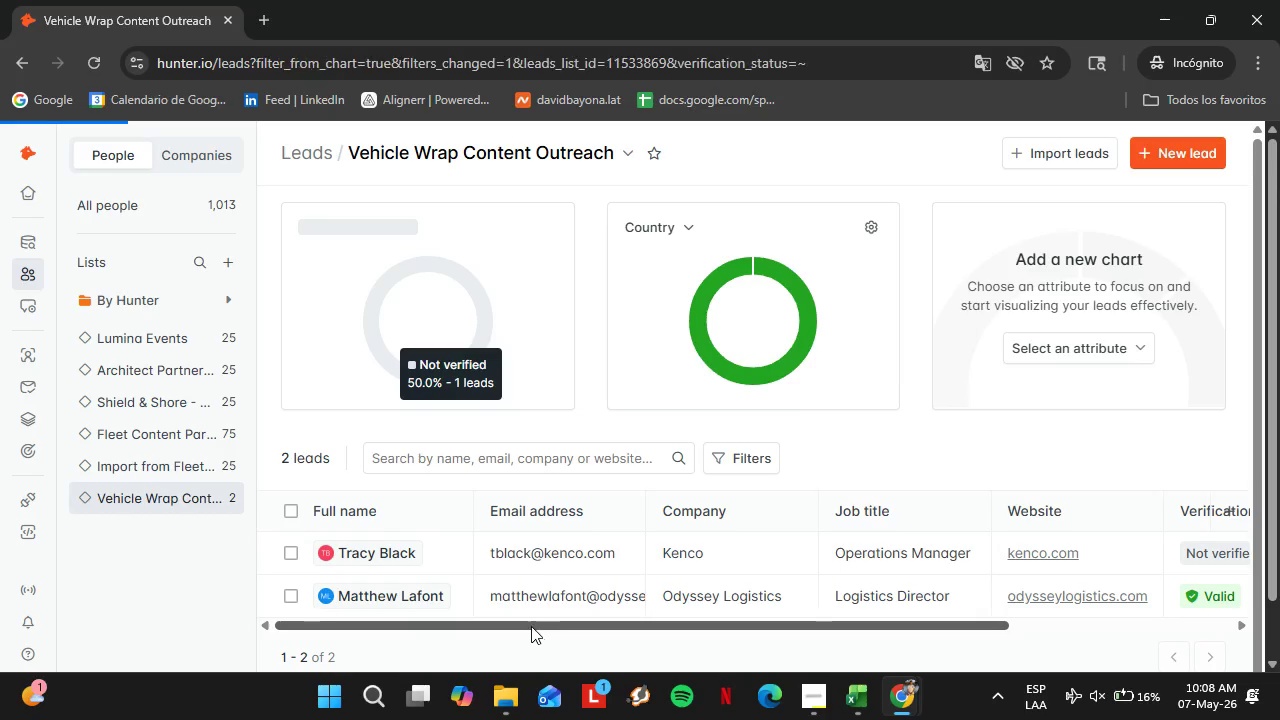 
left_click_drag(start_coordinate=[531, 626], to_coordinate=[588, 629])
 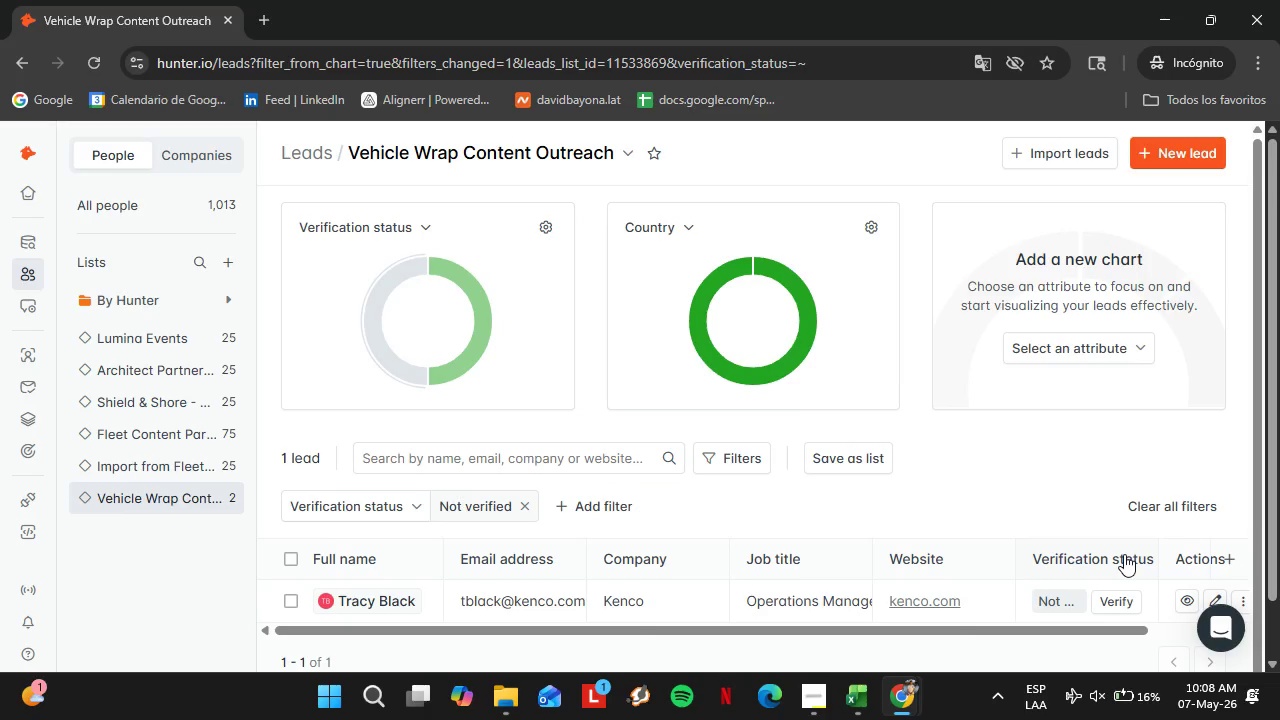 
wait(11.33)
 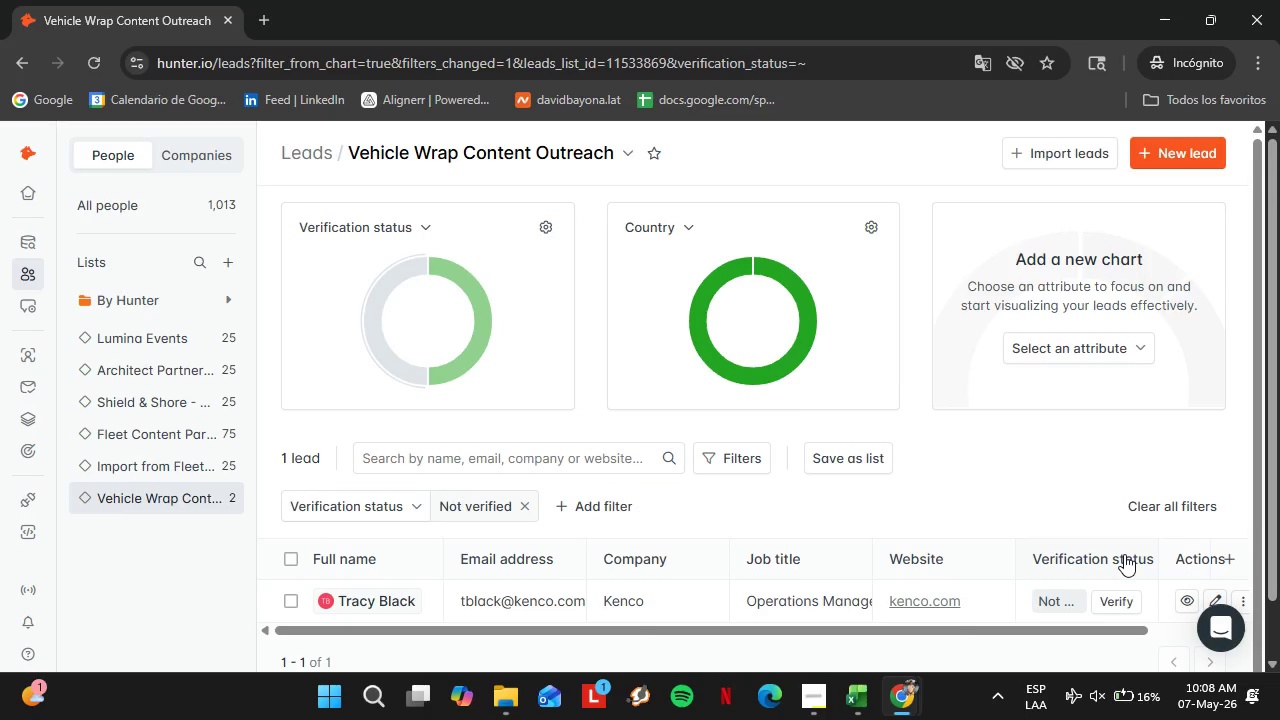 
left_click([1117, 592])
 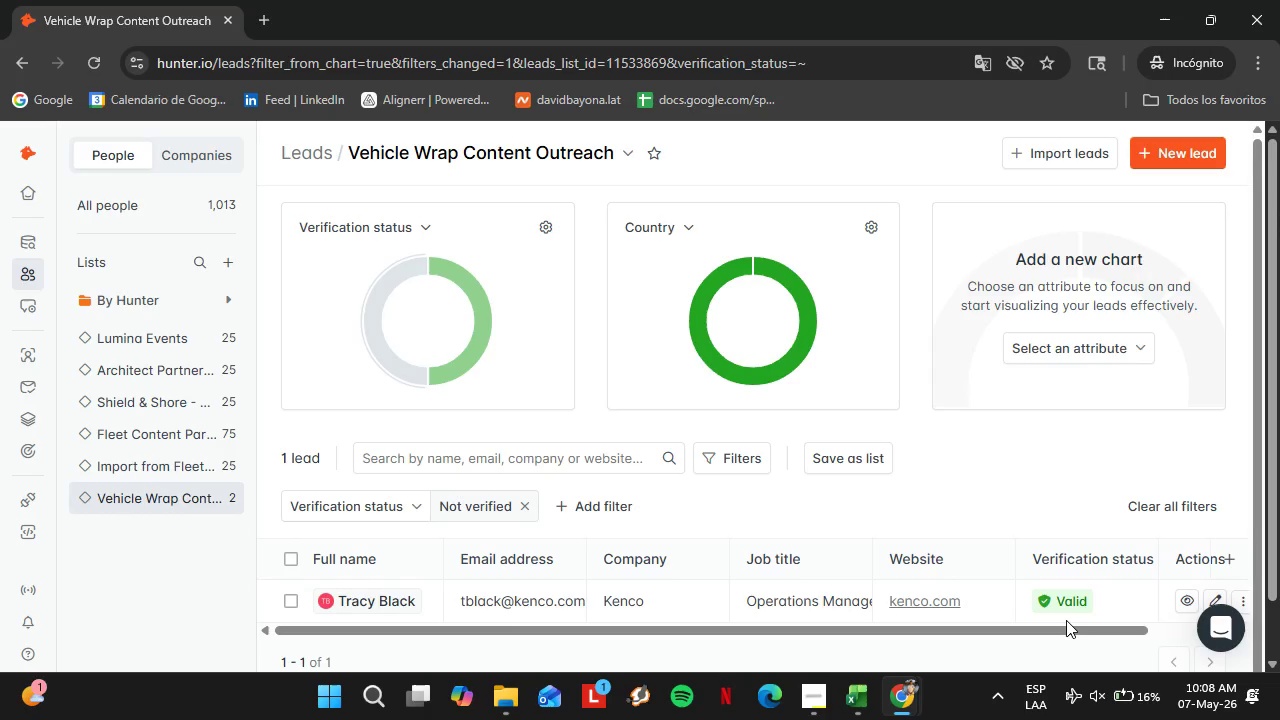 
wait(19.05)
 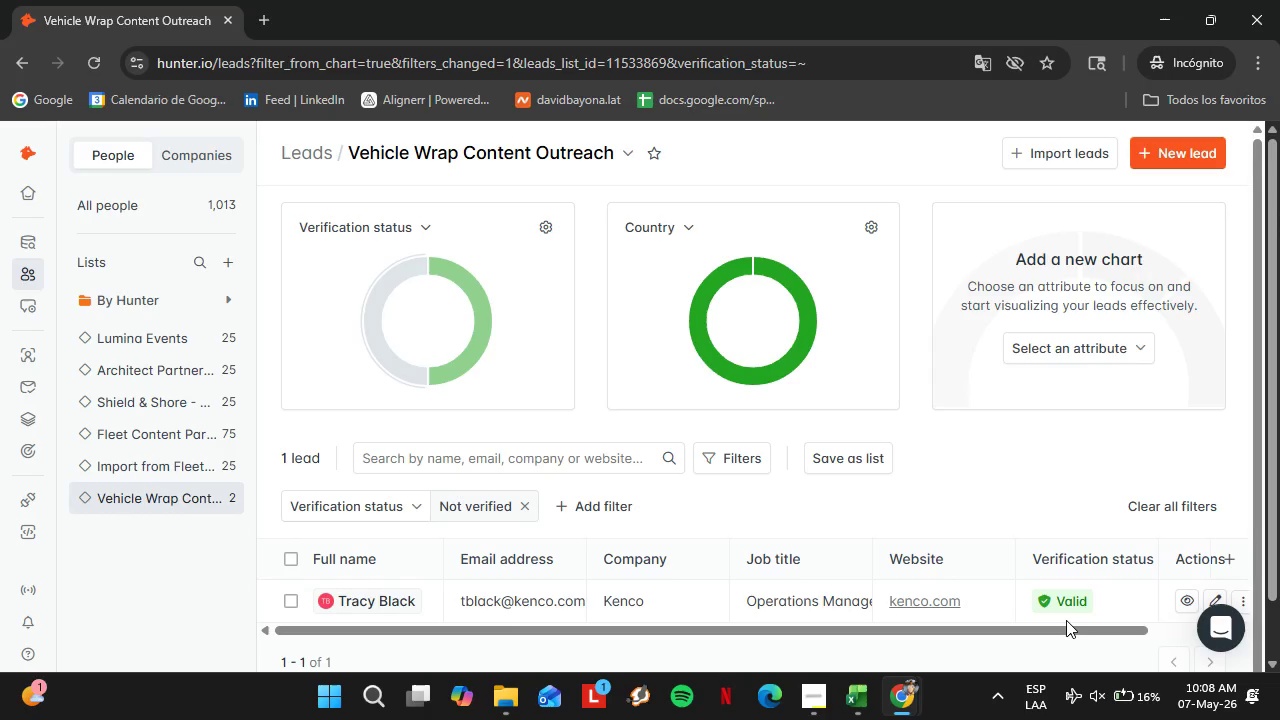 
left_click_drag(start_coordinate=[770, 631], to_coordinate=[515, 632])
 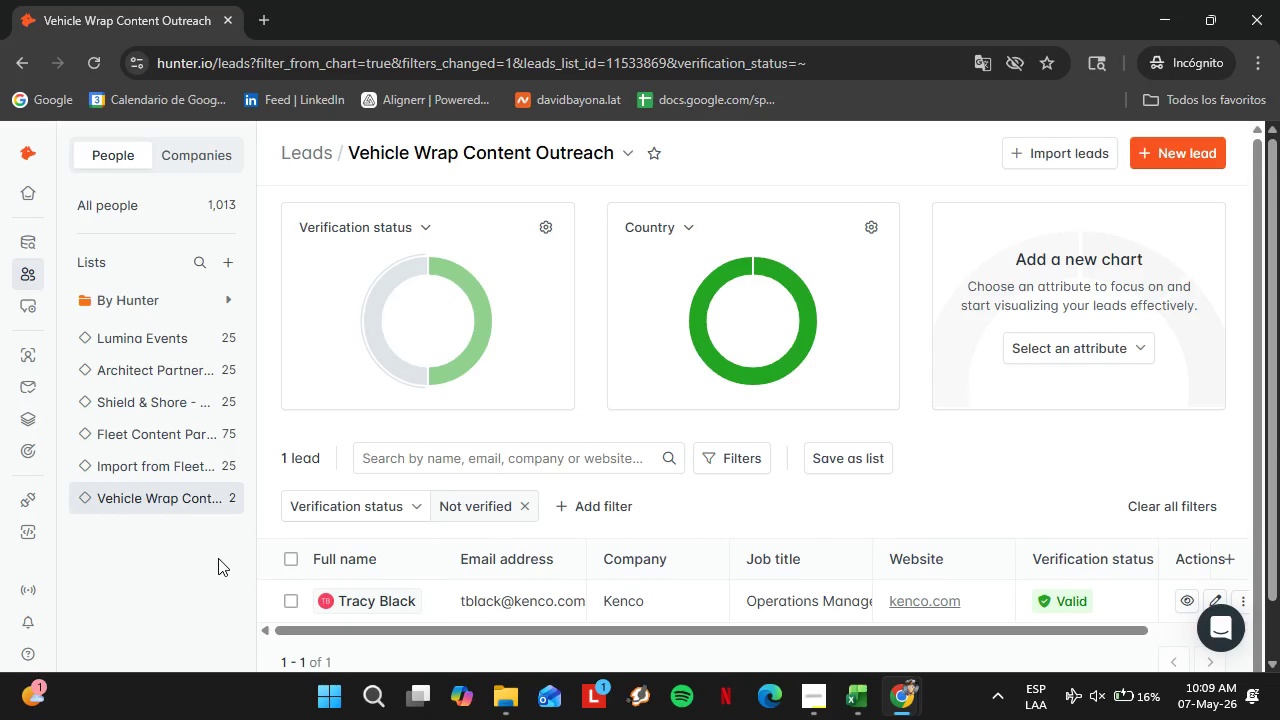 
scroll: coordinate [218, 556], scroll_direction: down, amount: 1.0
 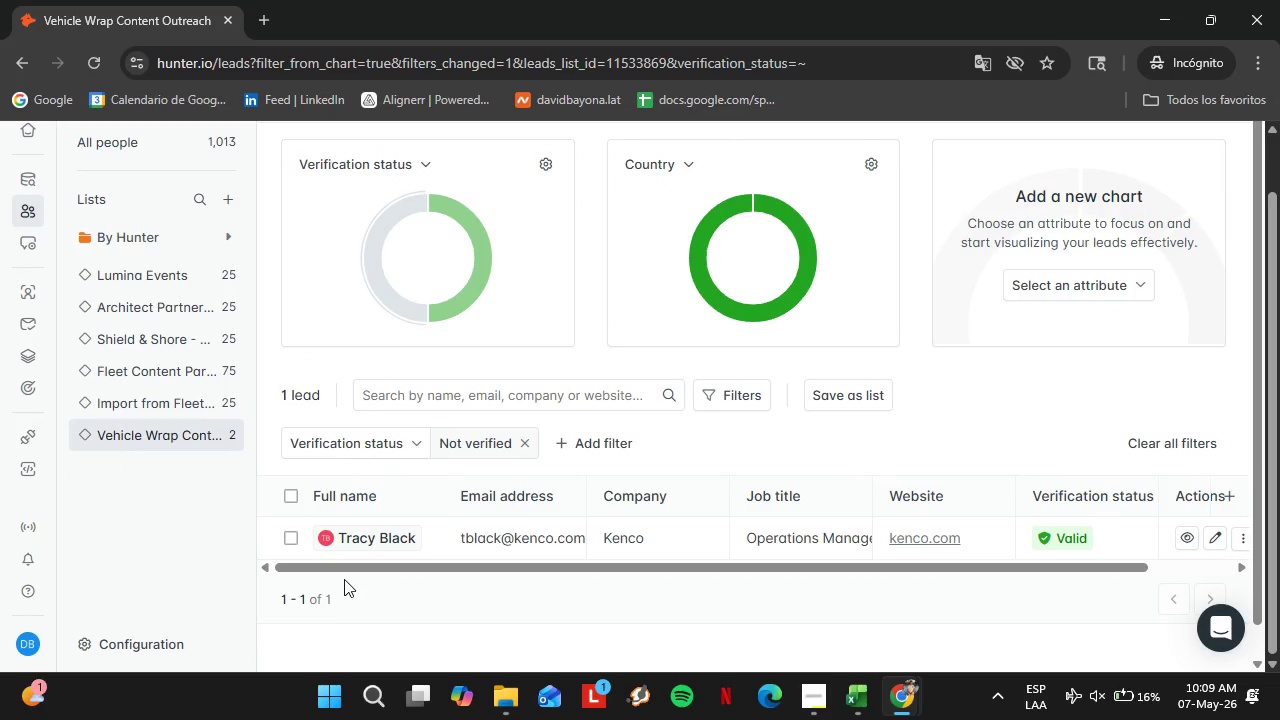 
left_click([338, 576])
 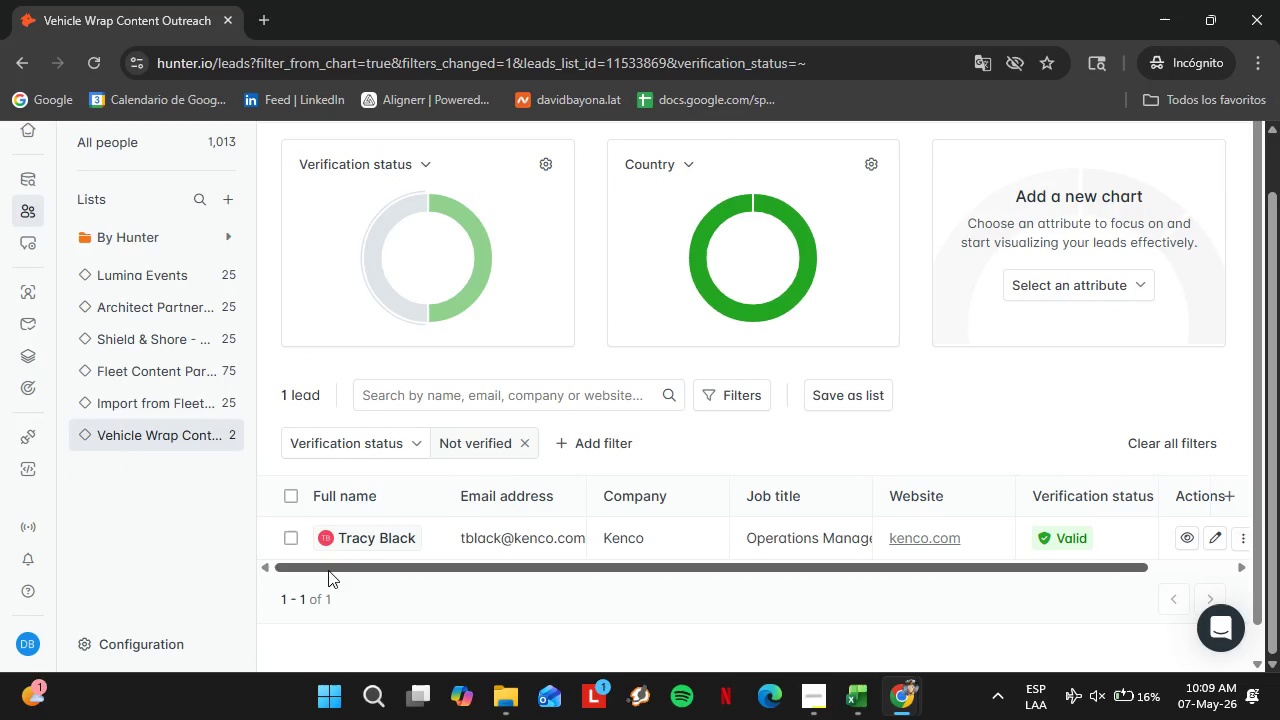 
left_click_drag(start_coordinate=[328, 570], to_coordinate=[643, 579])
 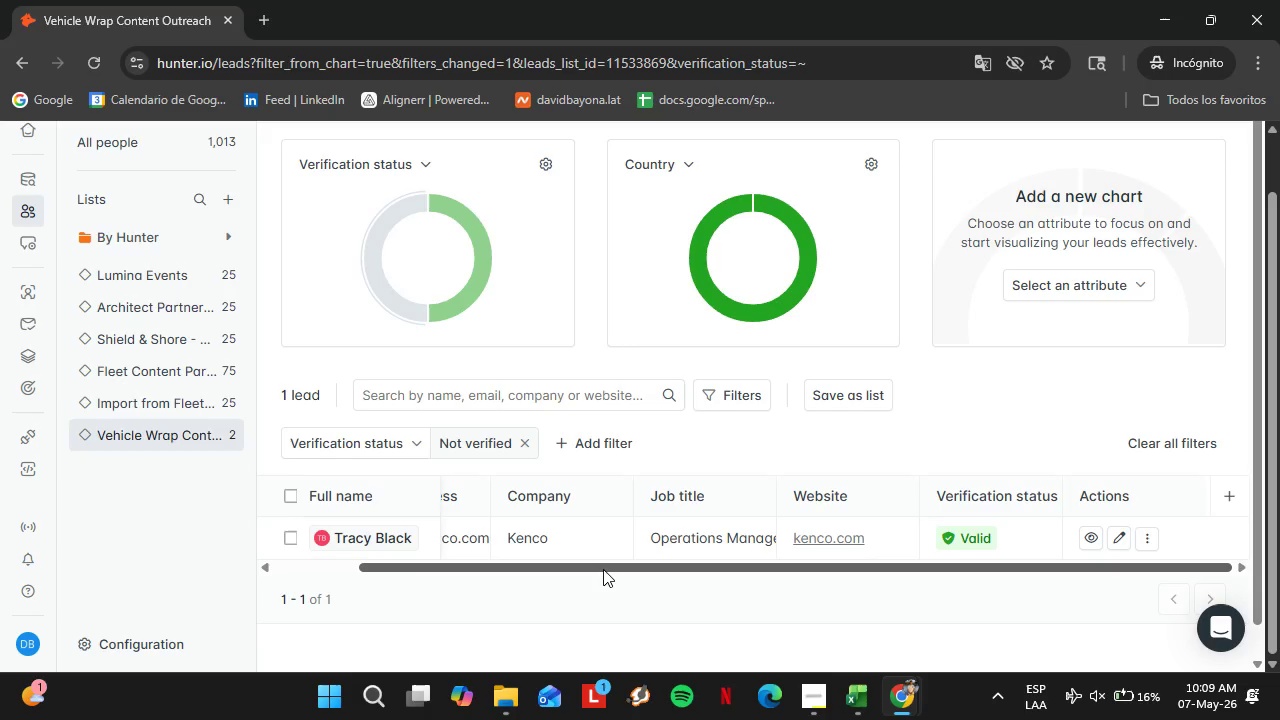 
wait(14.92)
 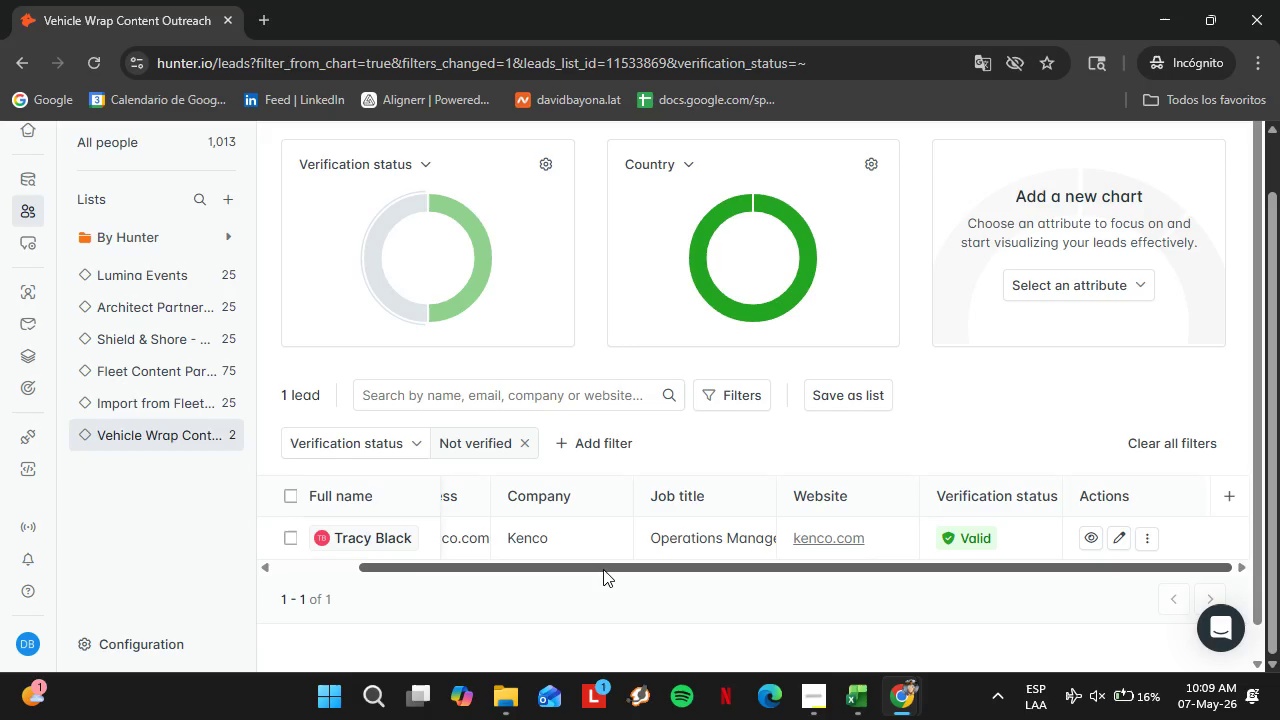 
left_click_drag(start_coordinate=[461, 563], to_coordinate=[309, 563])
 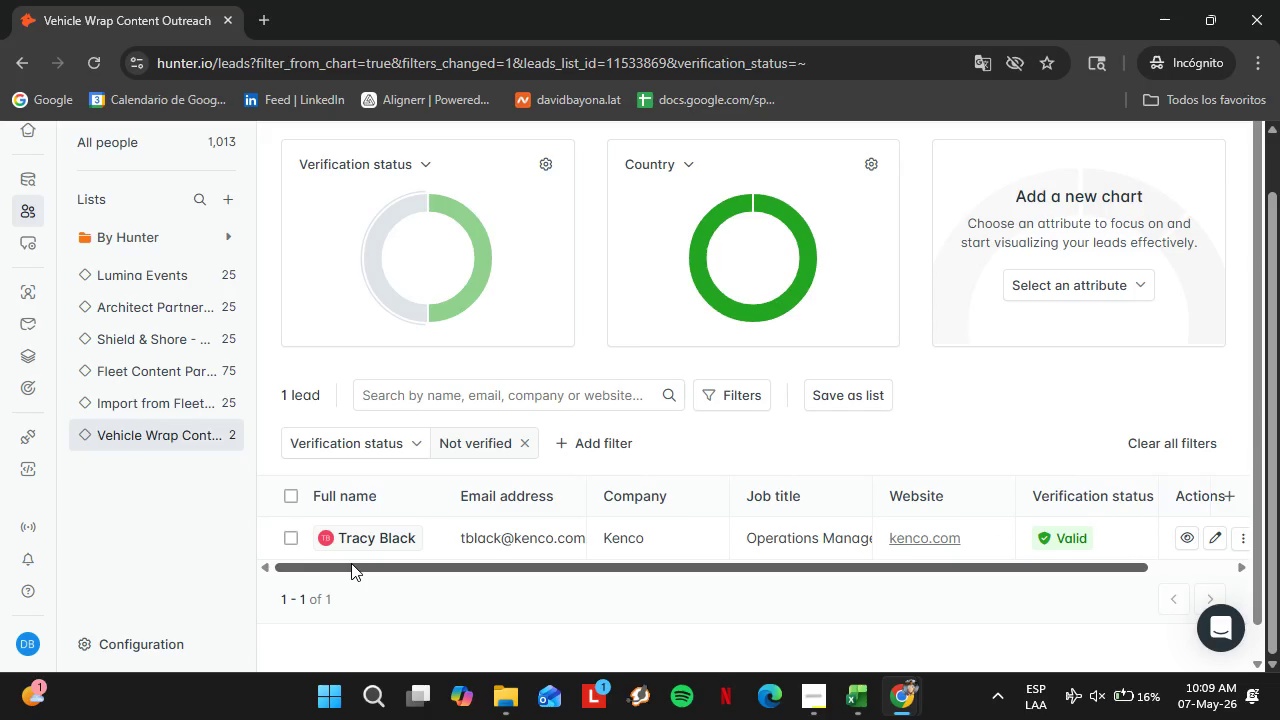 
left_click_drag(start_coordinate=[351, 563], to_coordinate=[581, 569])
 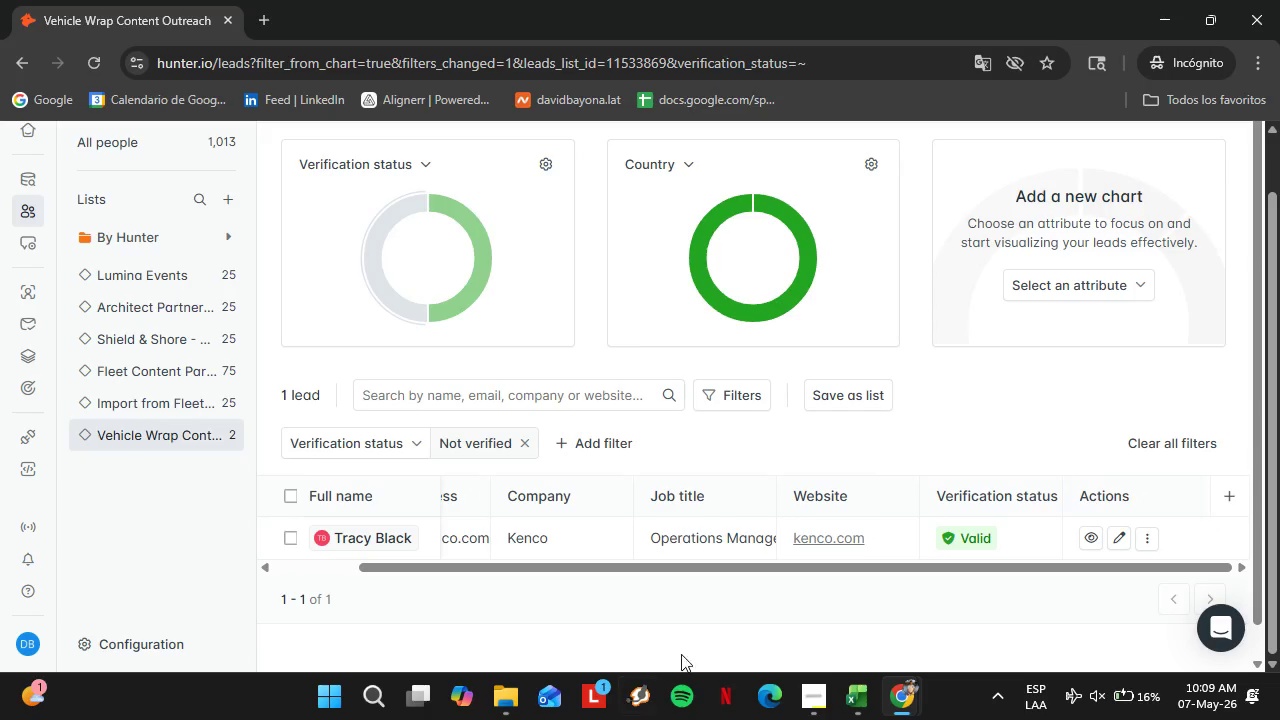 
scroll: coordinate [715, 628], scroll_direction: down, amount: 2.0
 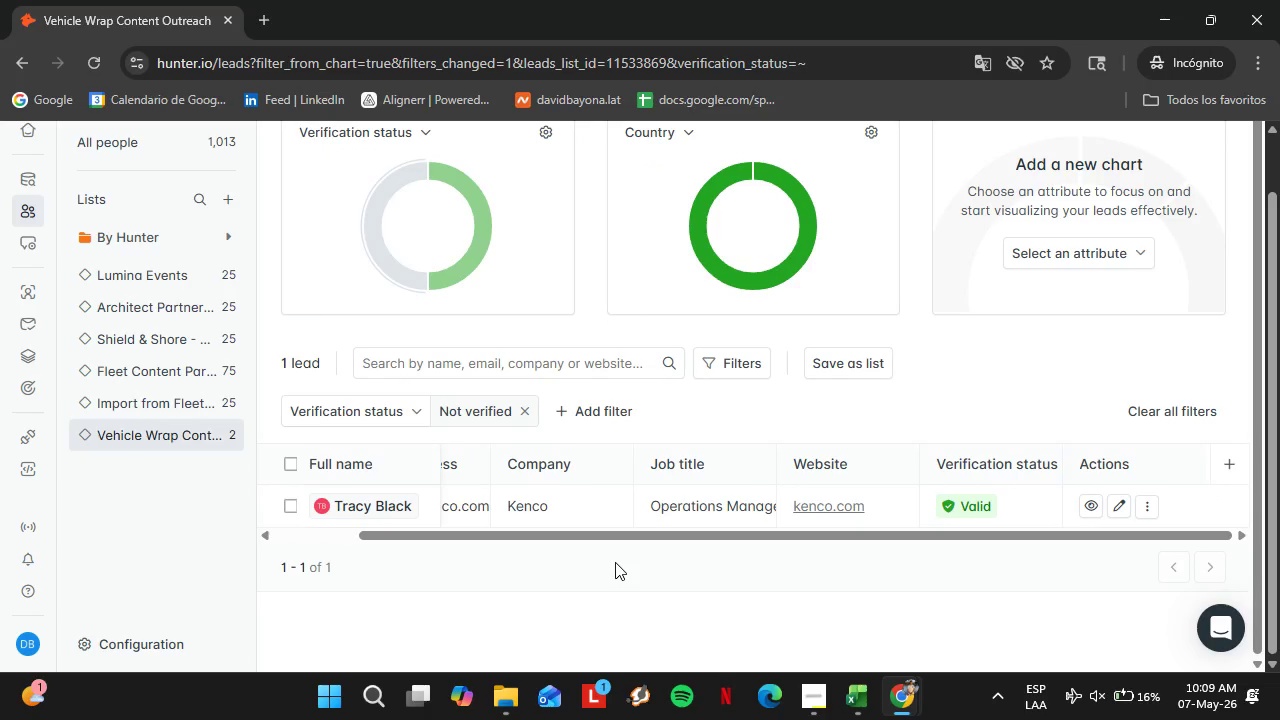 
left_click_drag(start_coordinate=[592, 535], to_coordinate=[377, 600])
 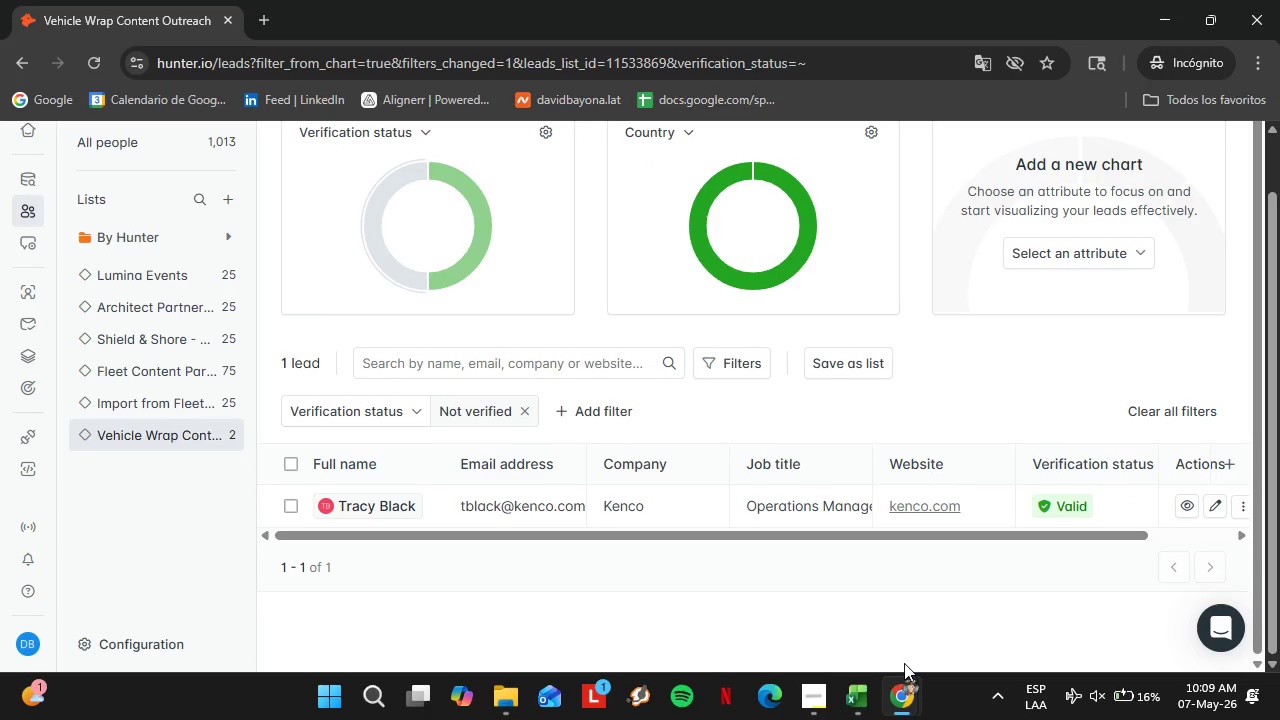 
scroll: coordinate [1236, 589], scroll_direction: up, amount: 6.0
 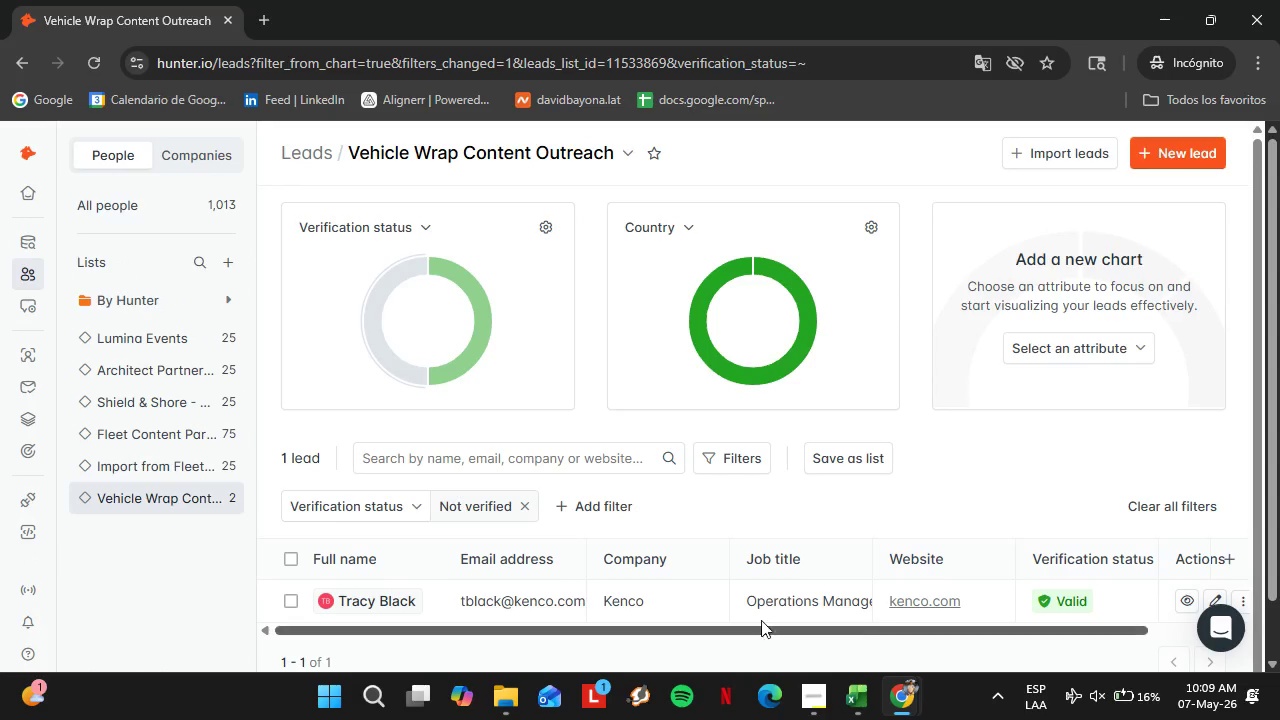 
scroll: coordinate [780, 579], scroll_direction: down, amount: 5.0
 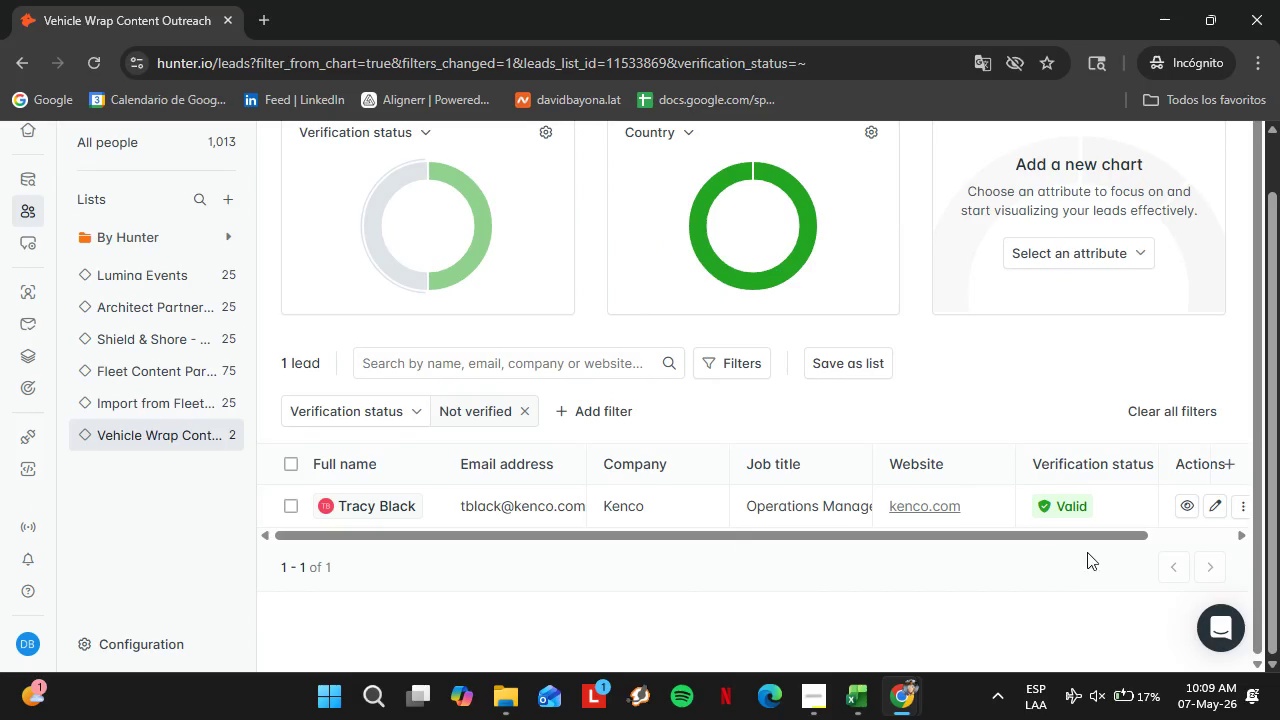 
scroll: coordinate [995, 590], scroll_direction: none, amount: 0.0
 